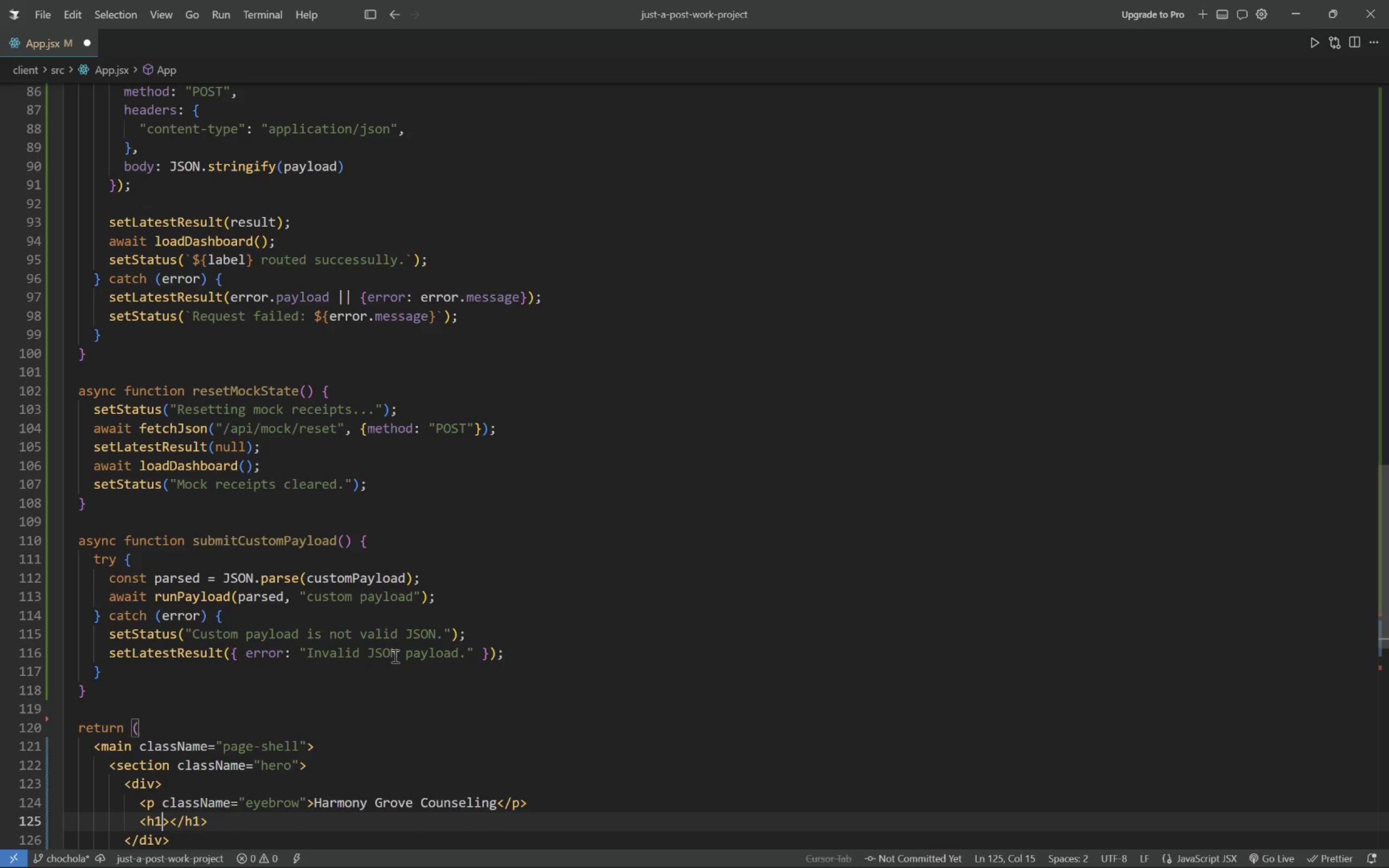 
key(ArrowLeft)
 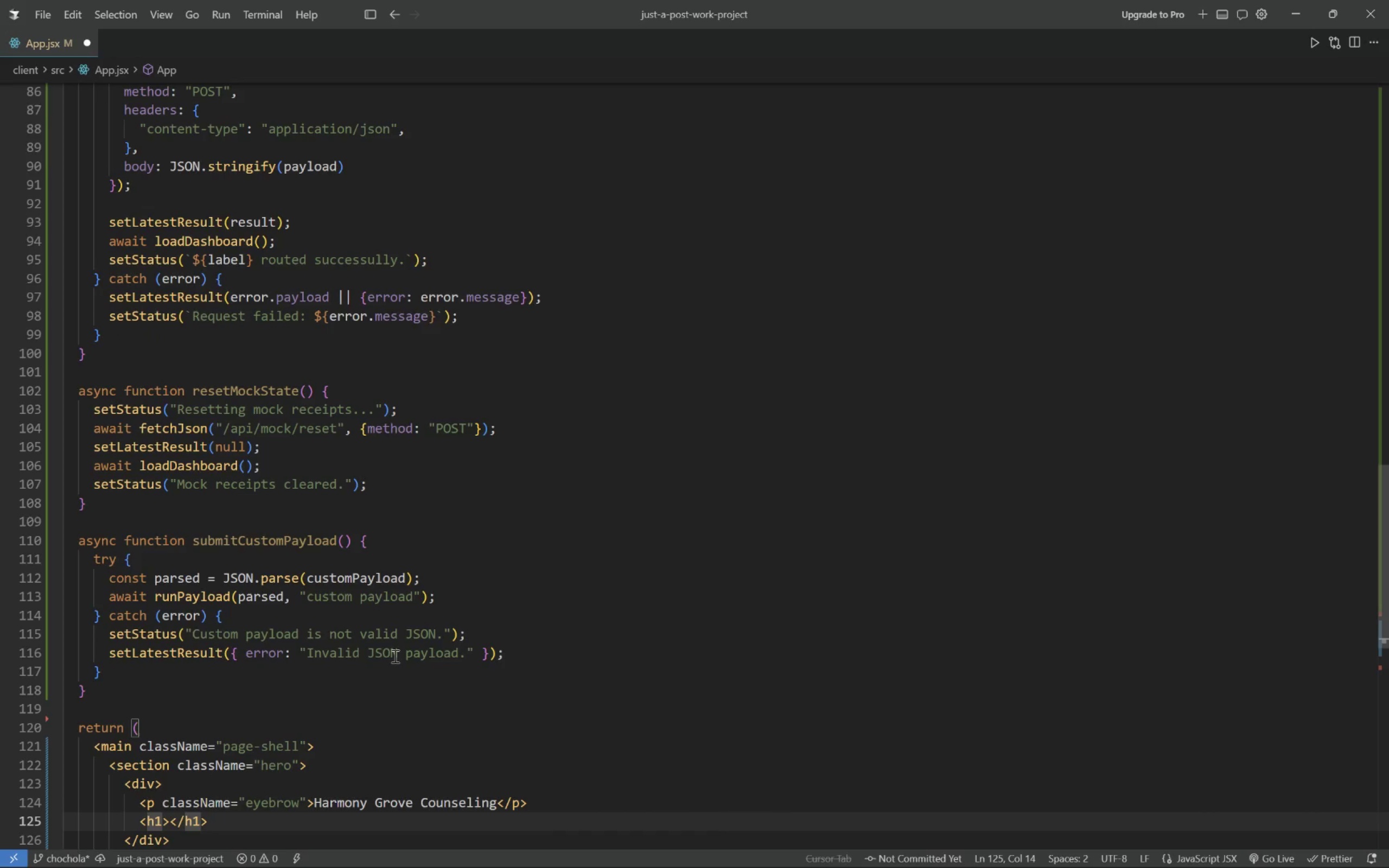 
type( classNae=)
 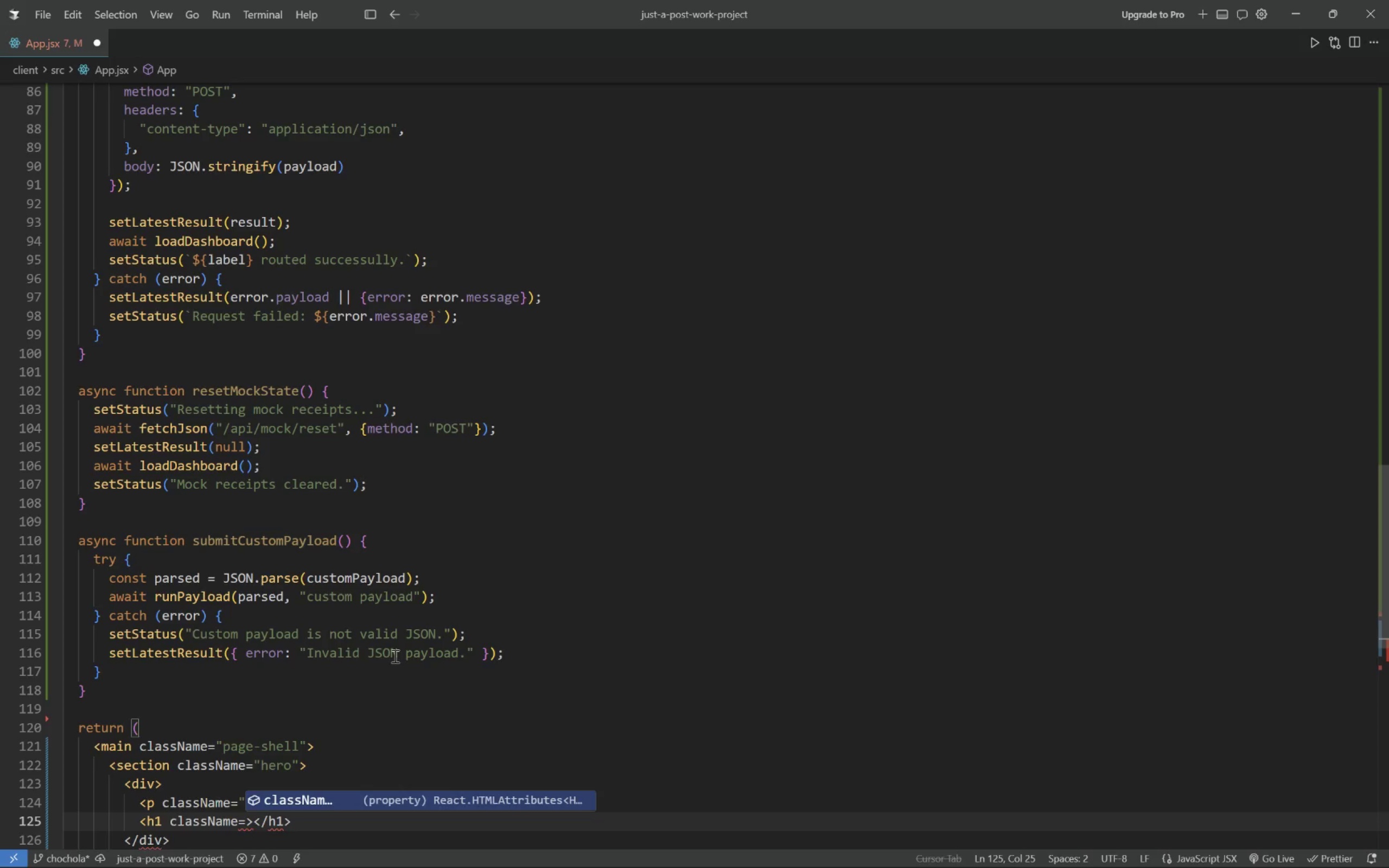 
hold_key(key=Backspace, duration=0.75)
 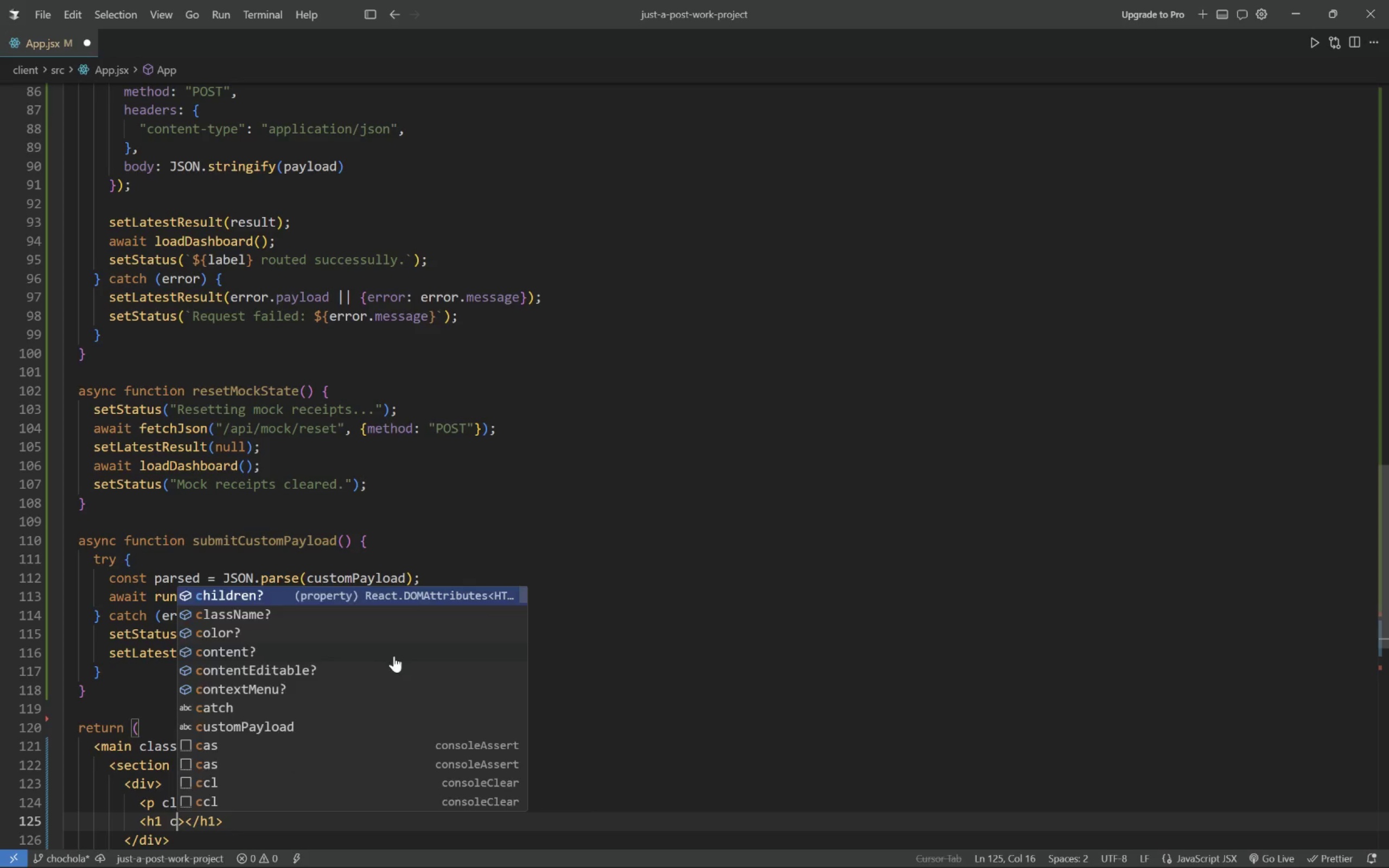 
key(Backspace)
 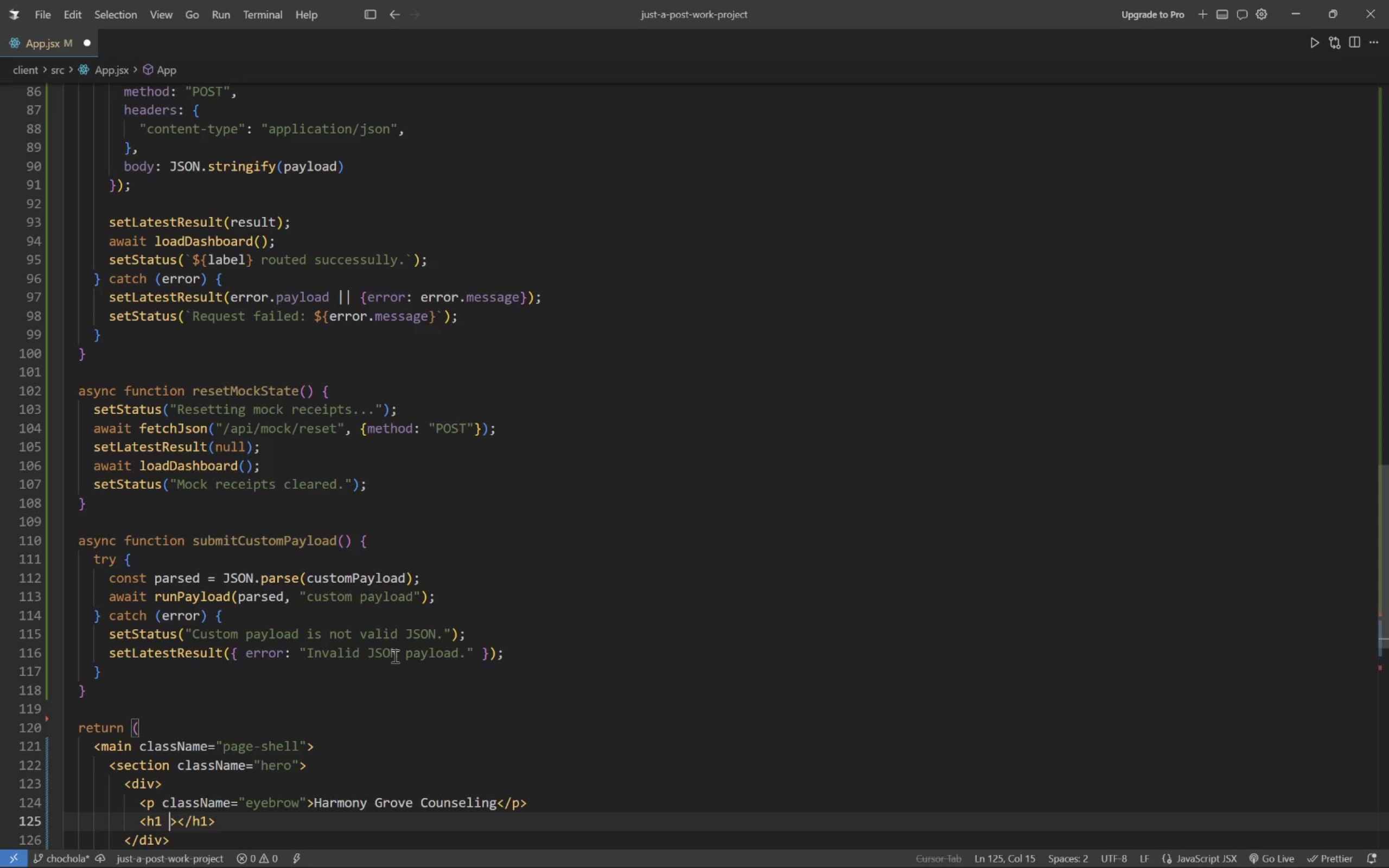 
key(Backspace)
 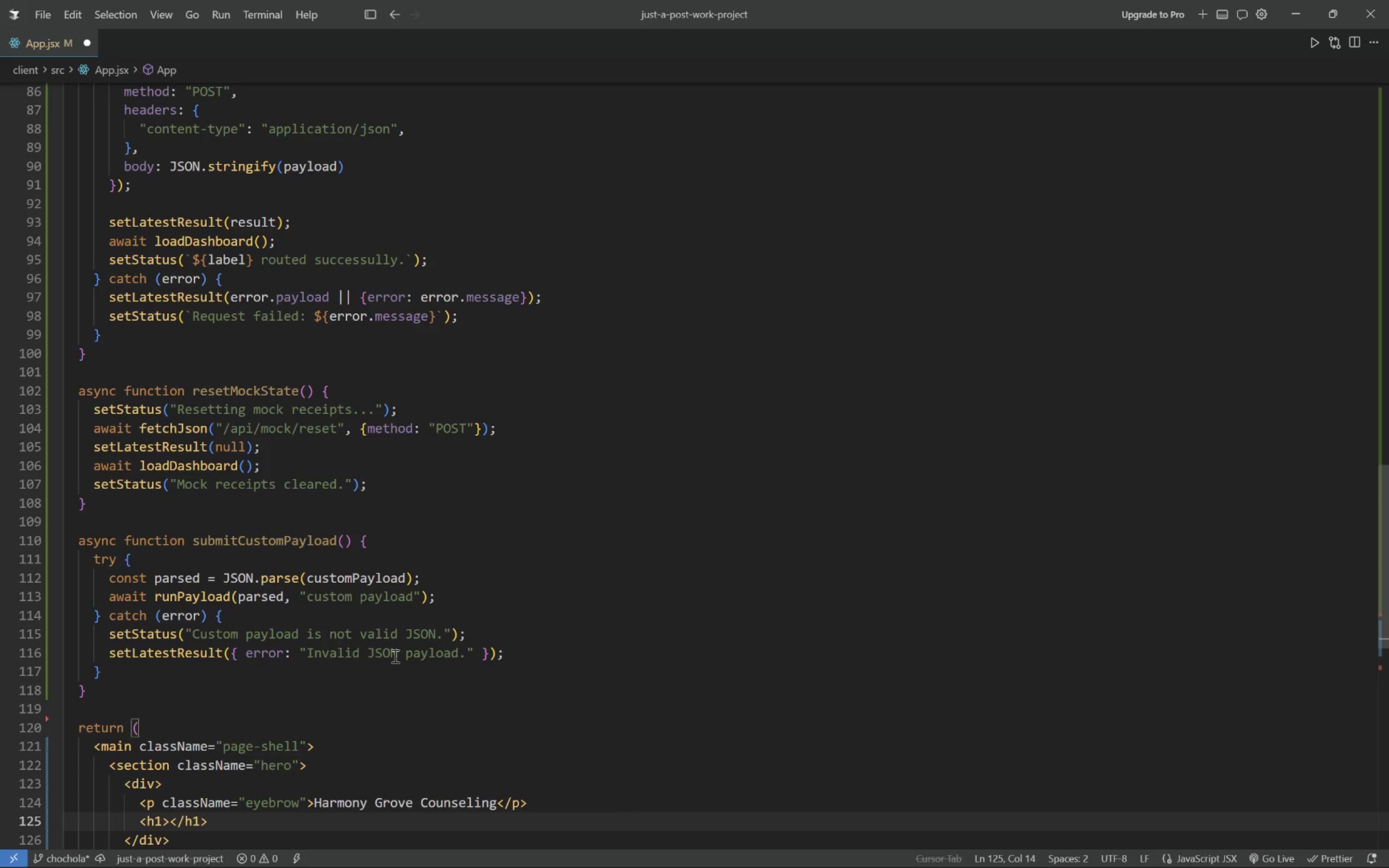 
key(ArrowRight)
 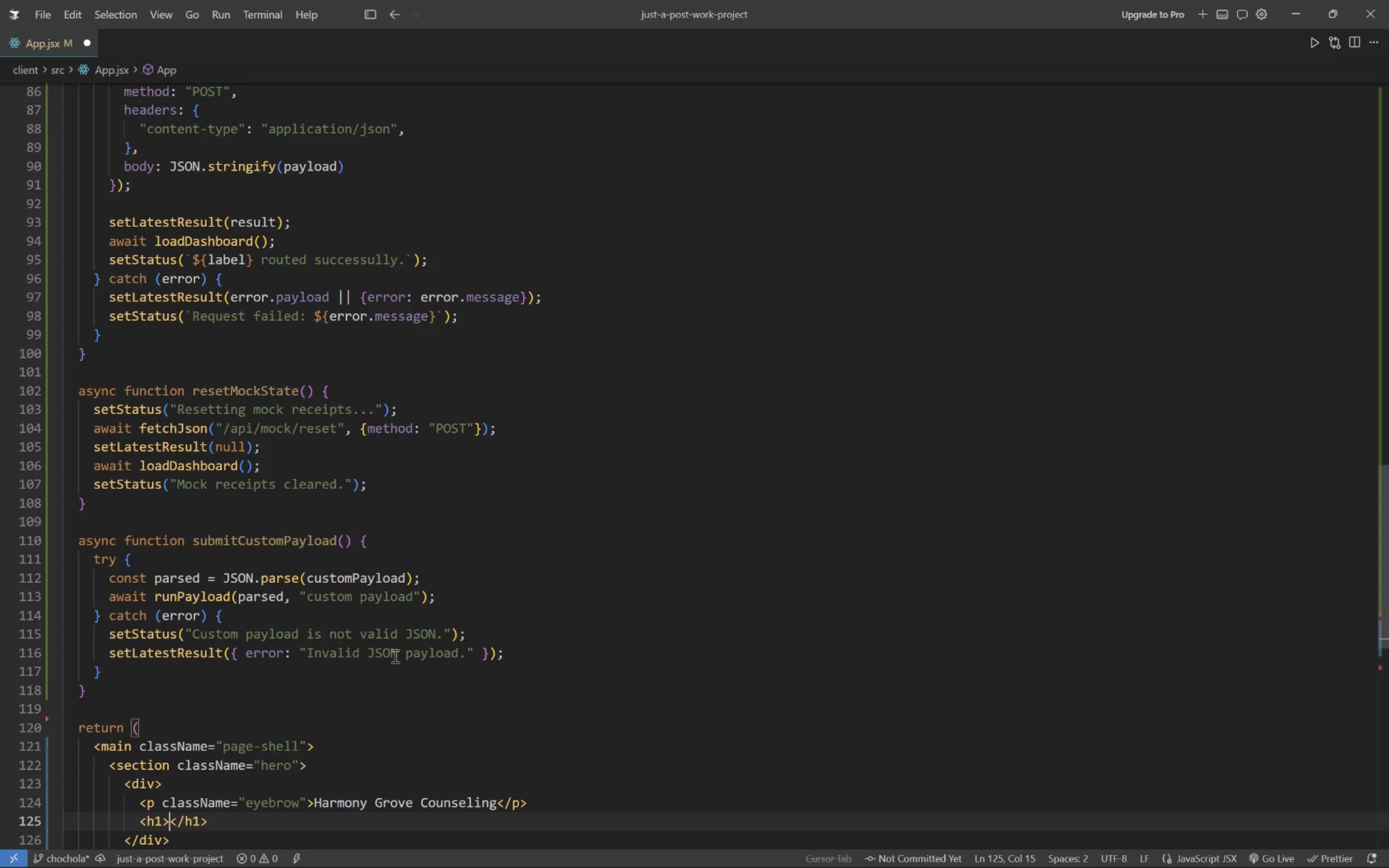 
type(Crisis-Response Routing Middlewared)
key(Backspace)
key(Tab)
 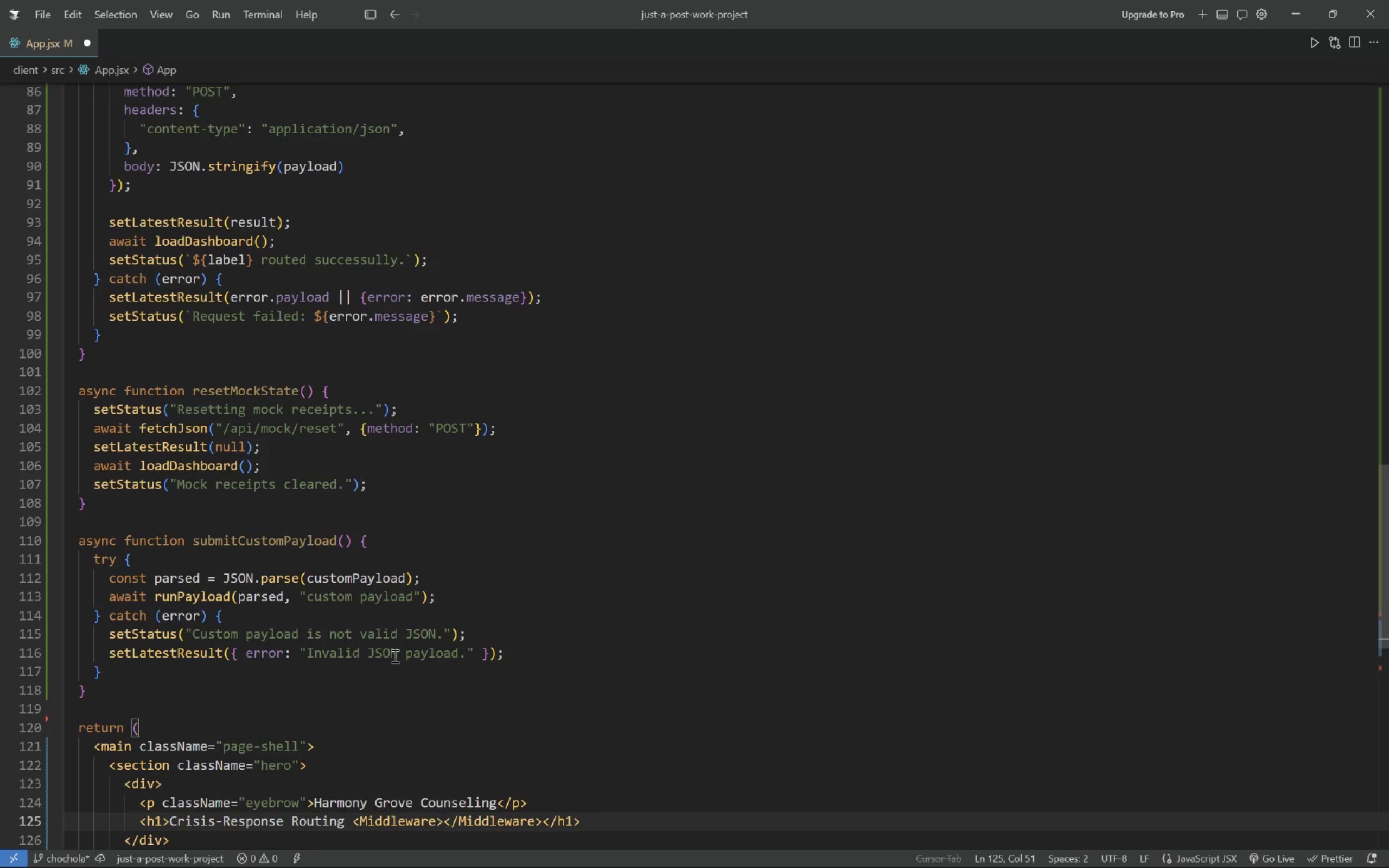 
key(Control+ControlLeft)
 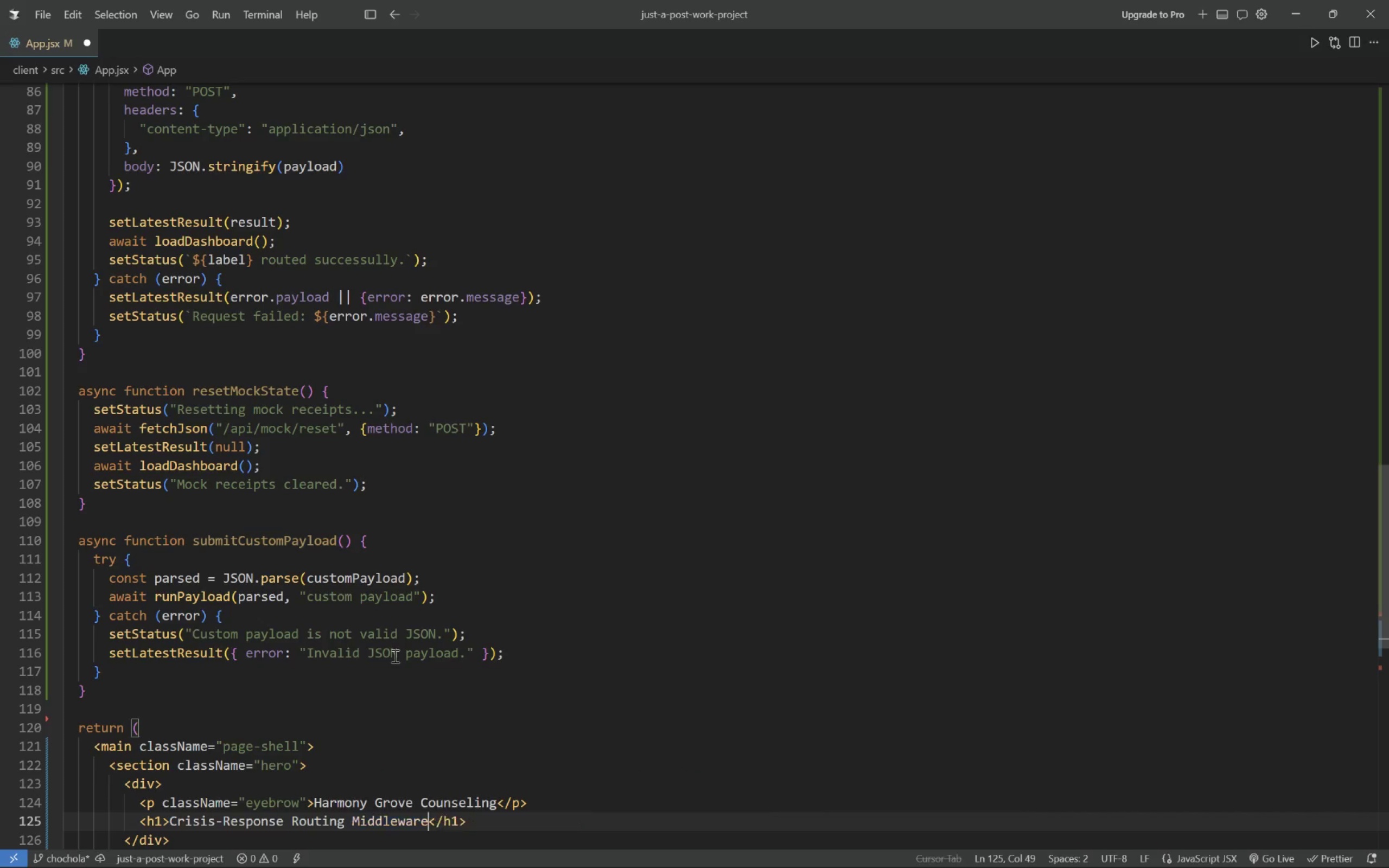 
key(Control+Z)
 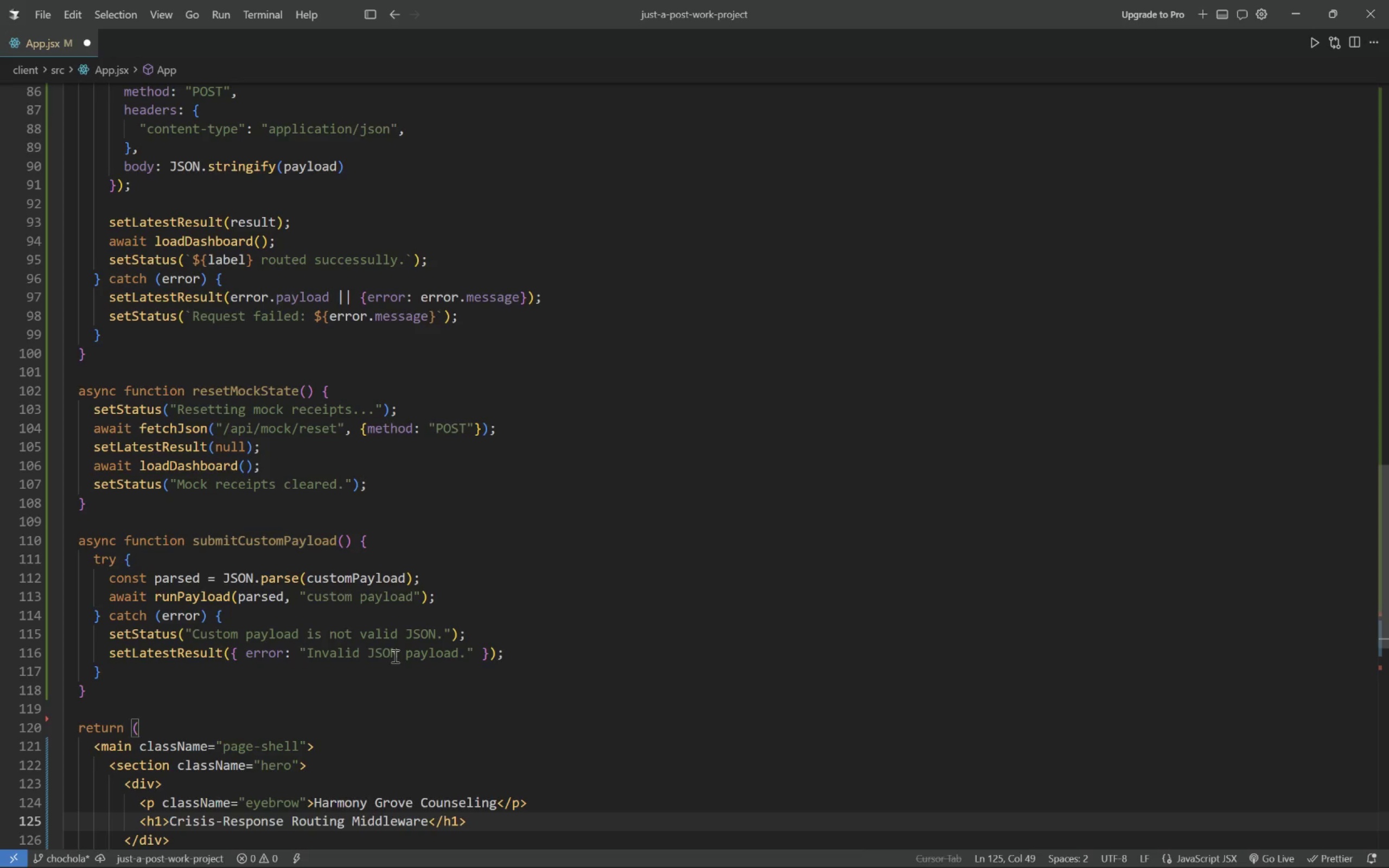 
key(Tab)
 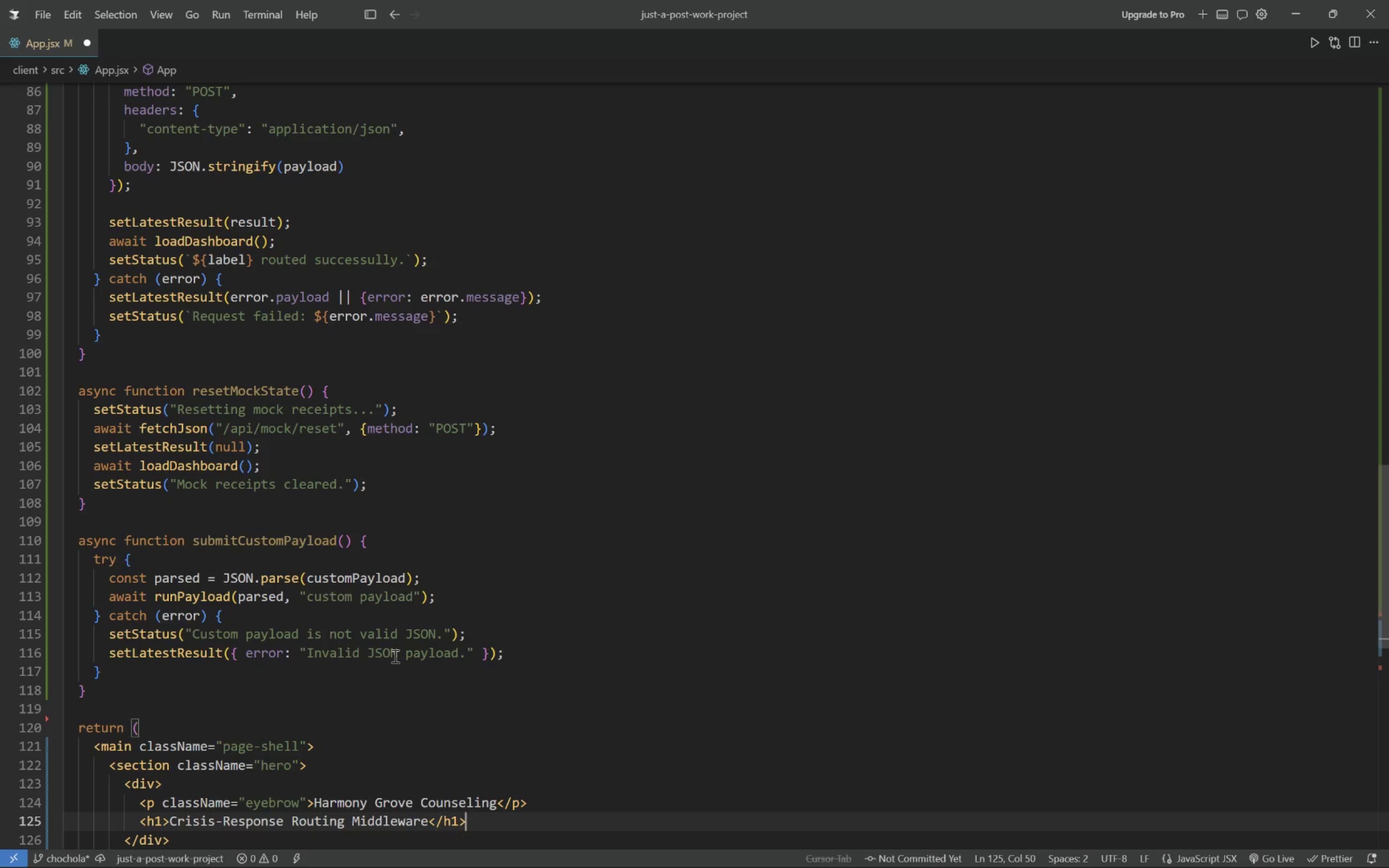 
key(Tab)
 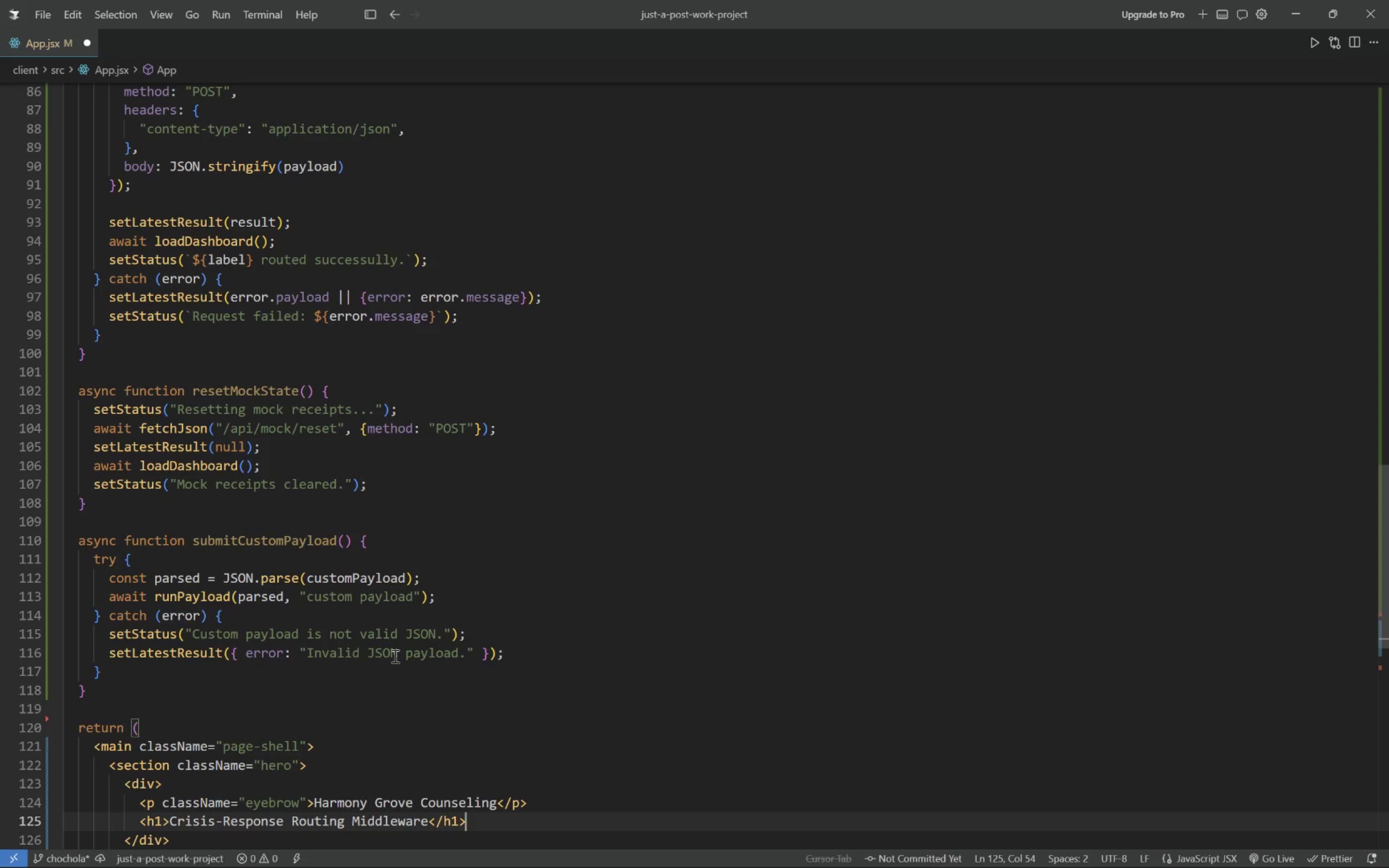 
key(Tab)
 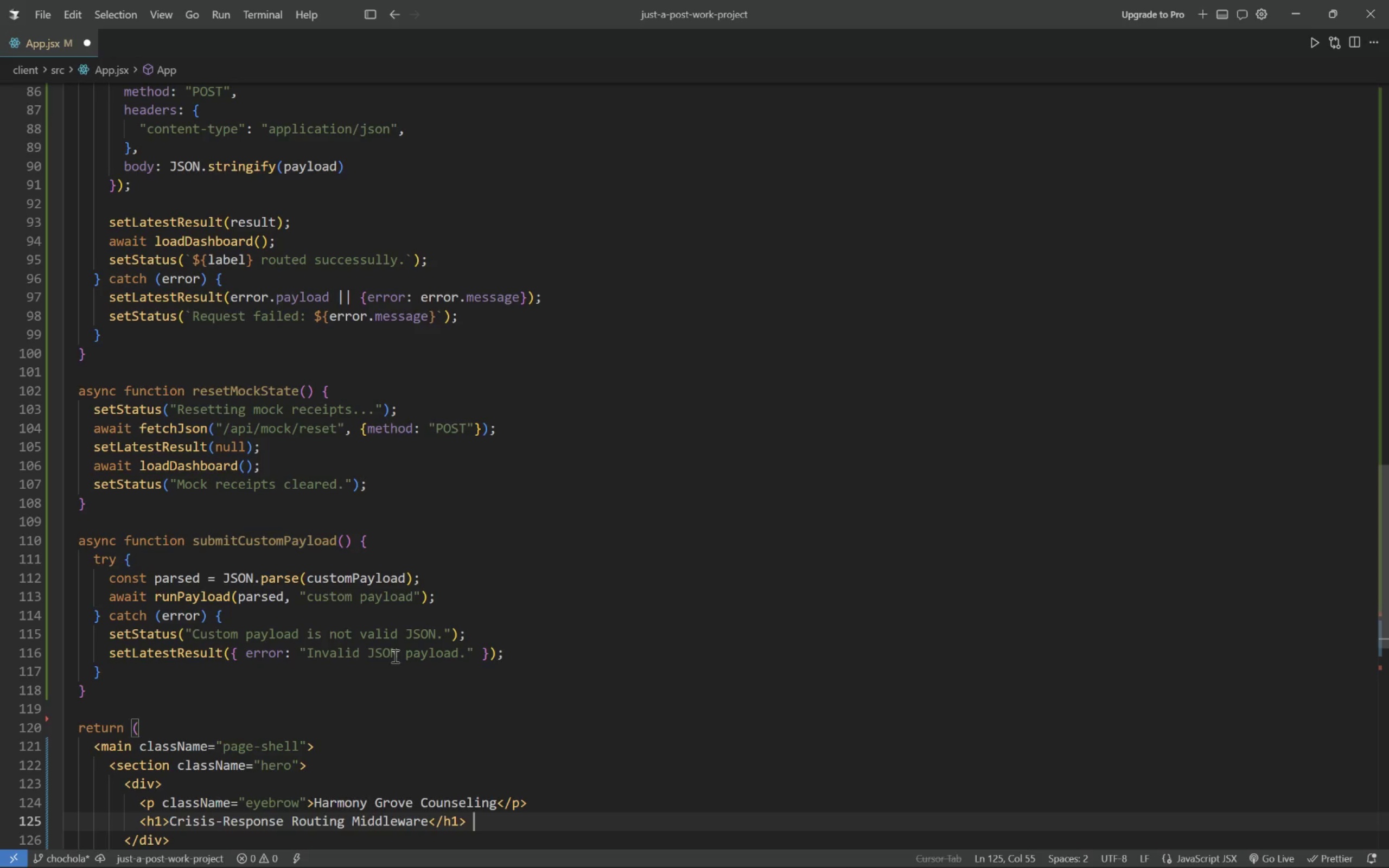 
key(Backspace)
 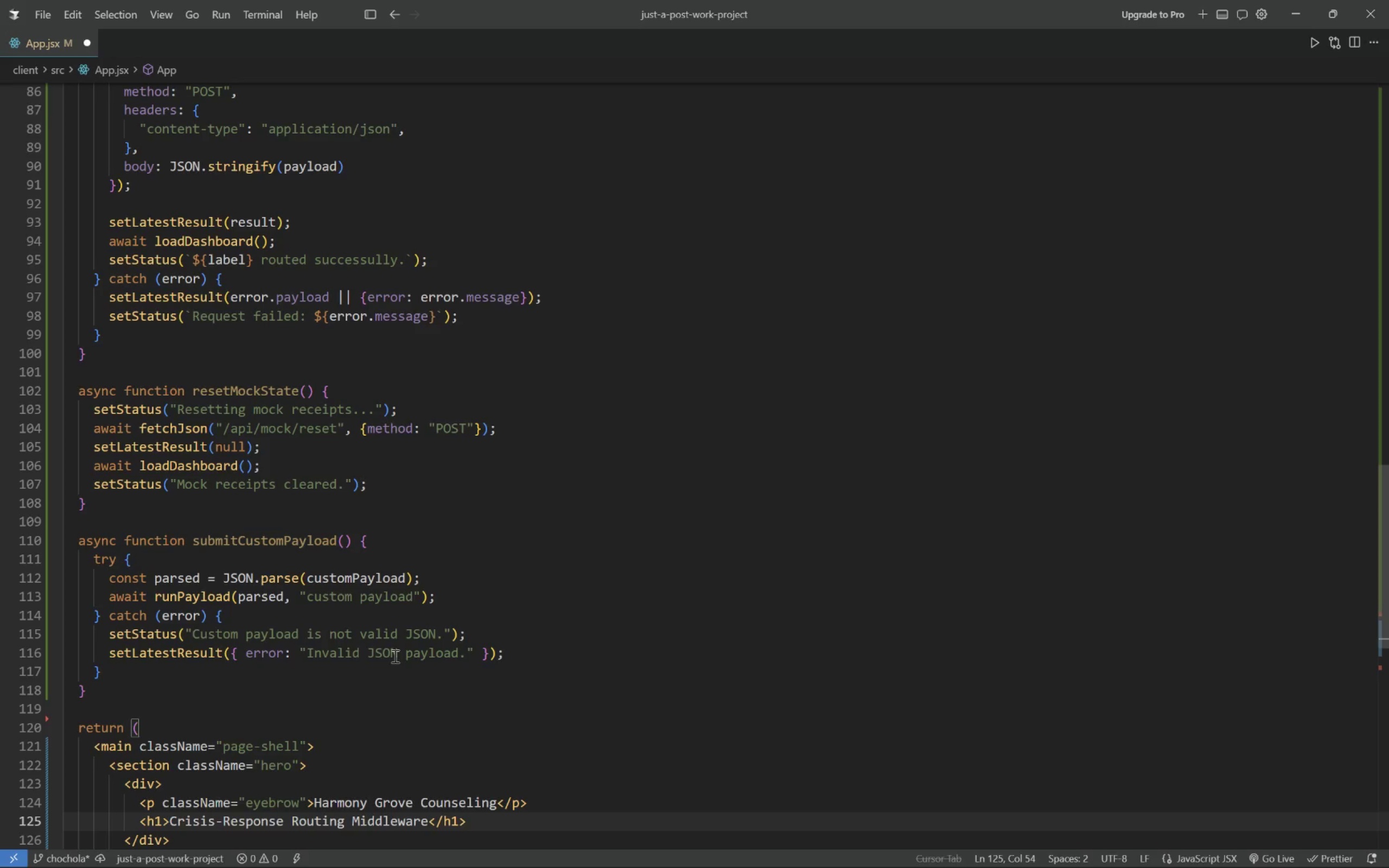 
wait(42.88)
 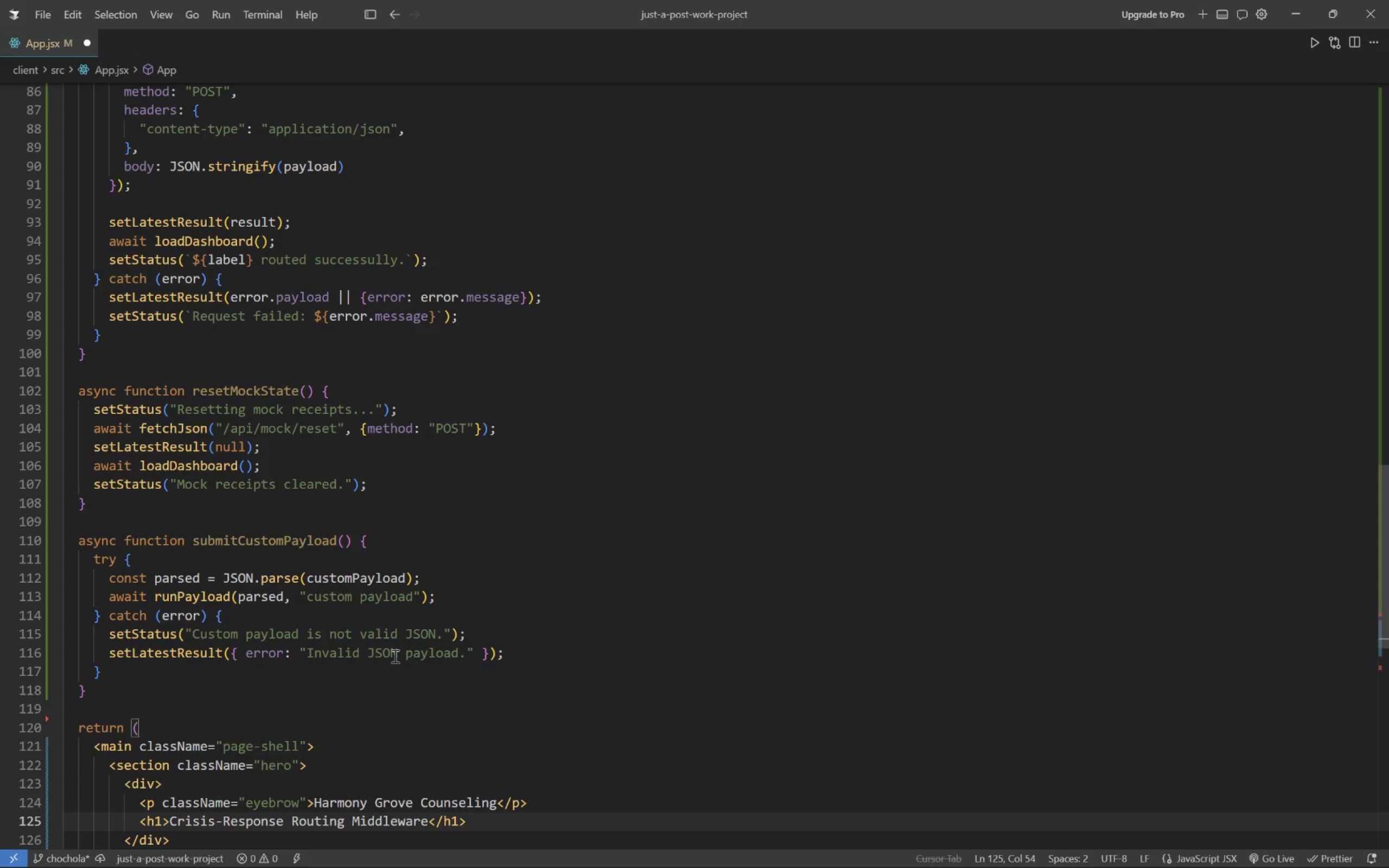 
key(ArrowDown)
 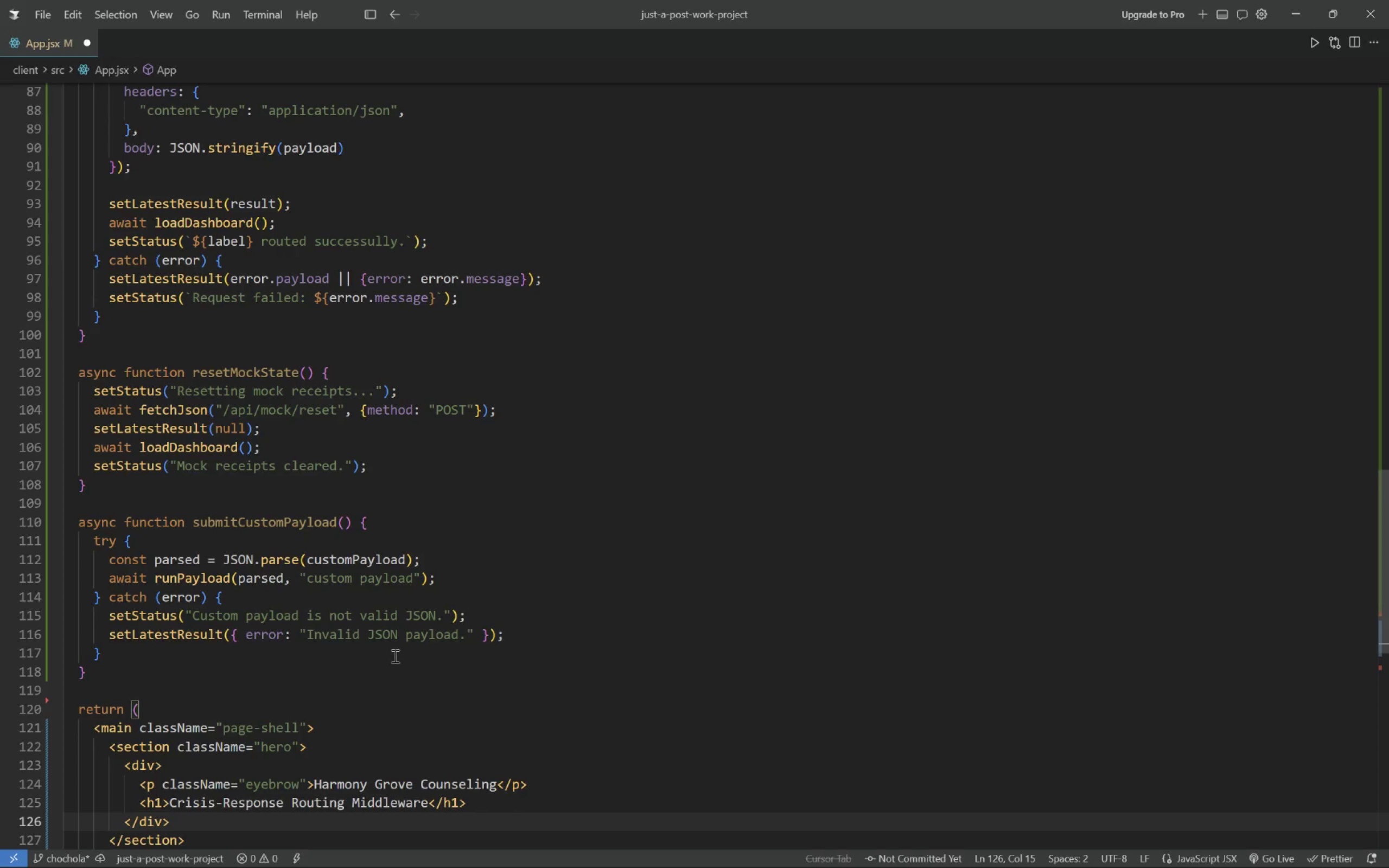 
key(ArrowUp)
 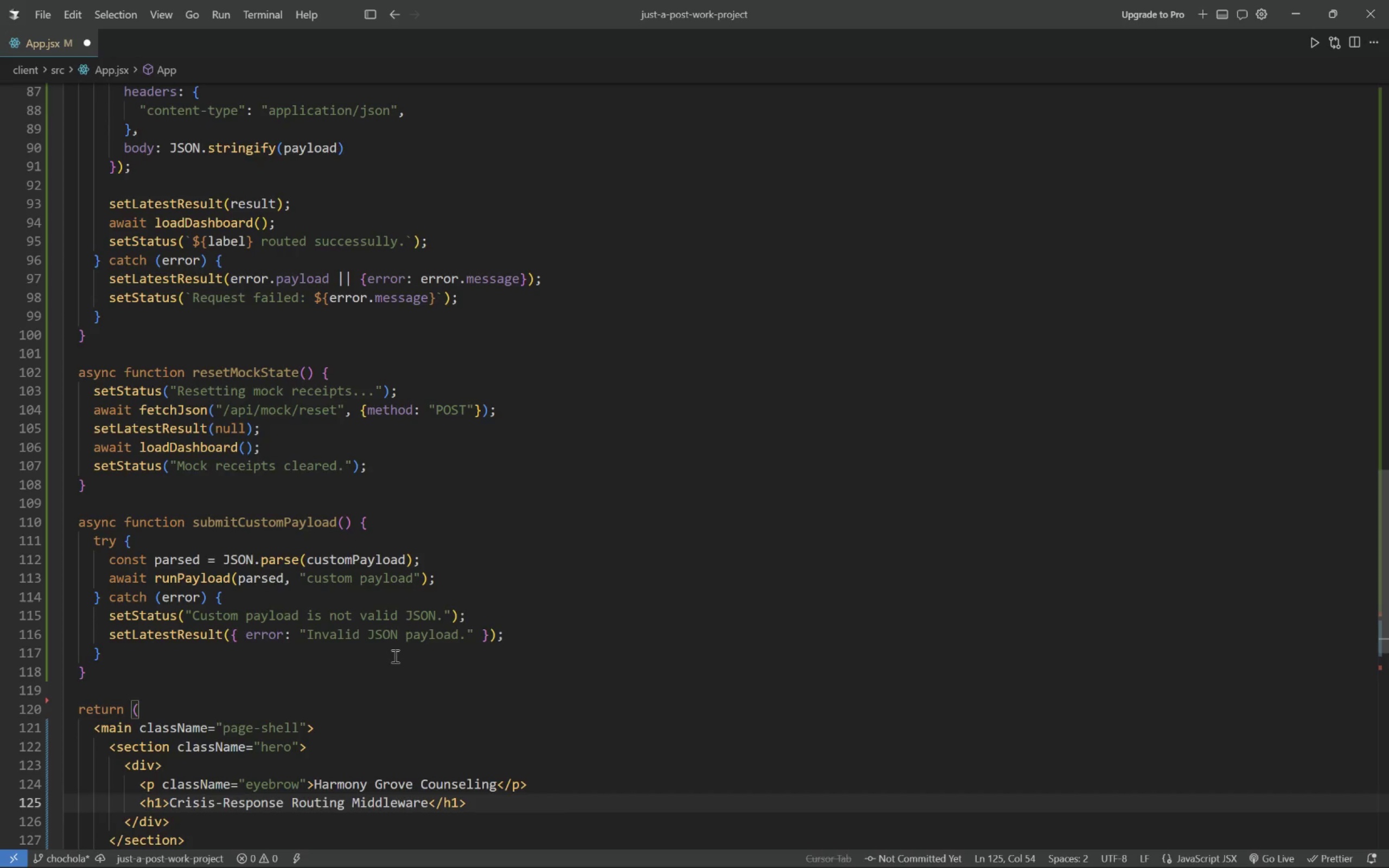 
key(Enter)
 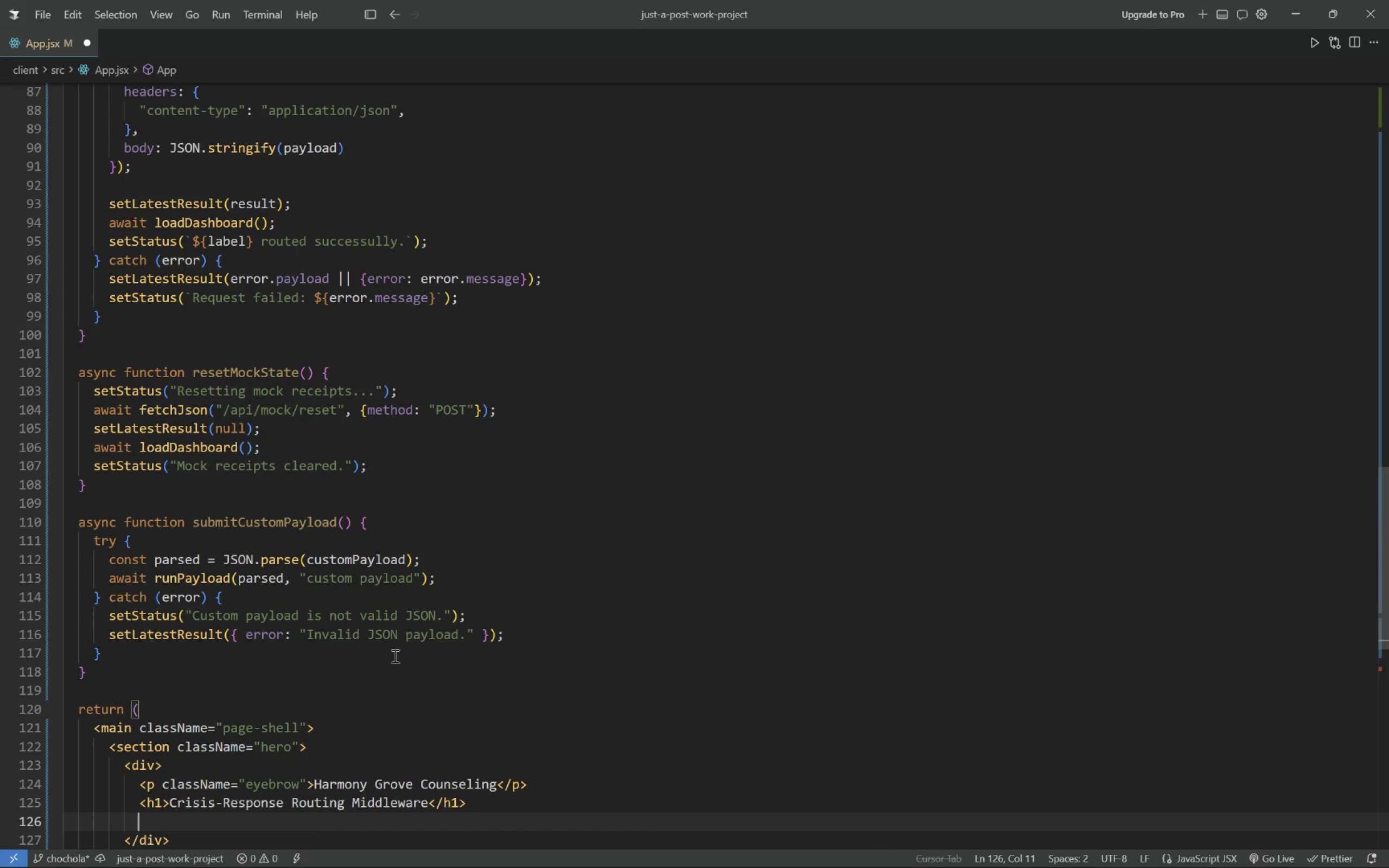 
type(<p className="hero-copy">)
 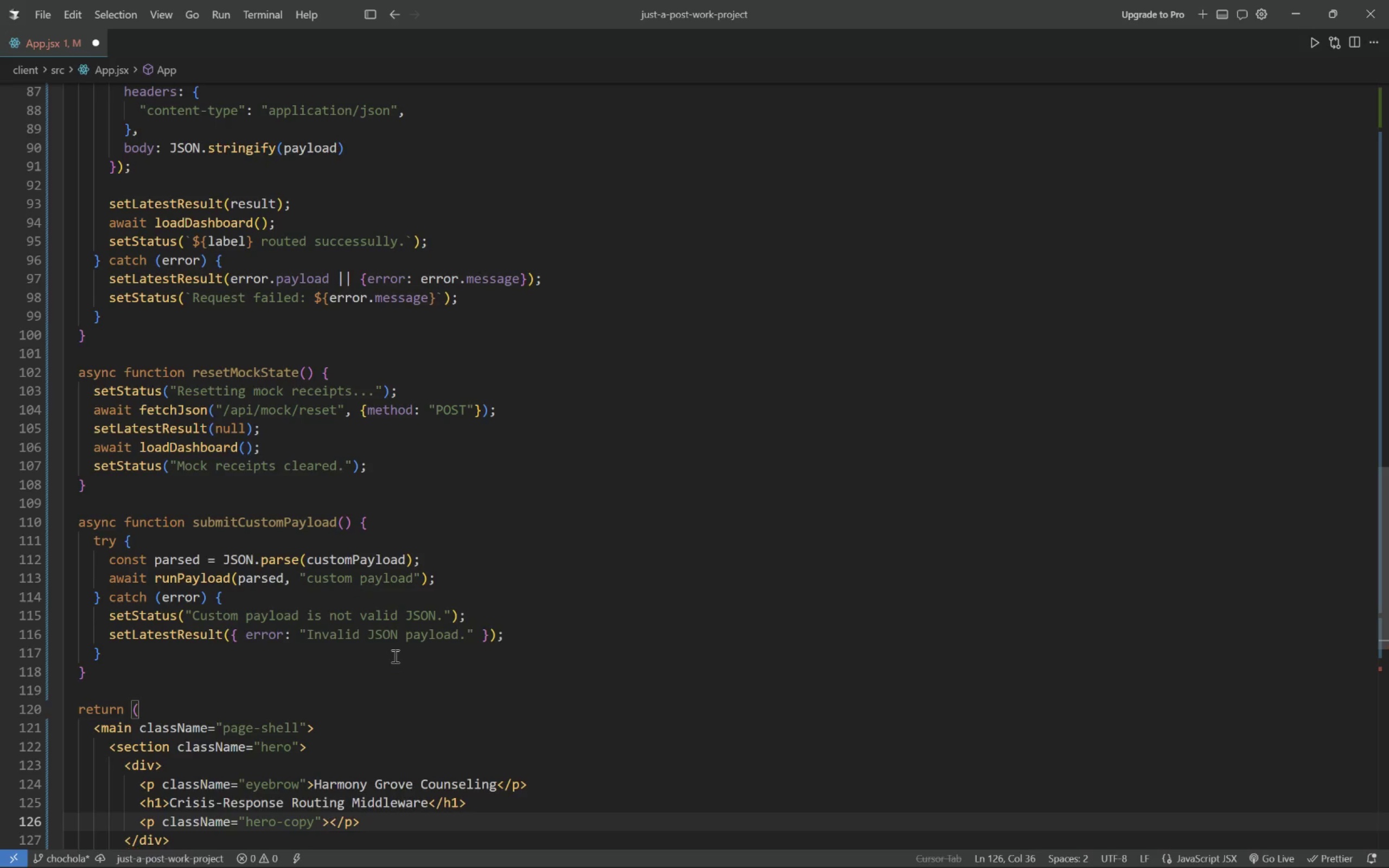 
key(Enter)
 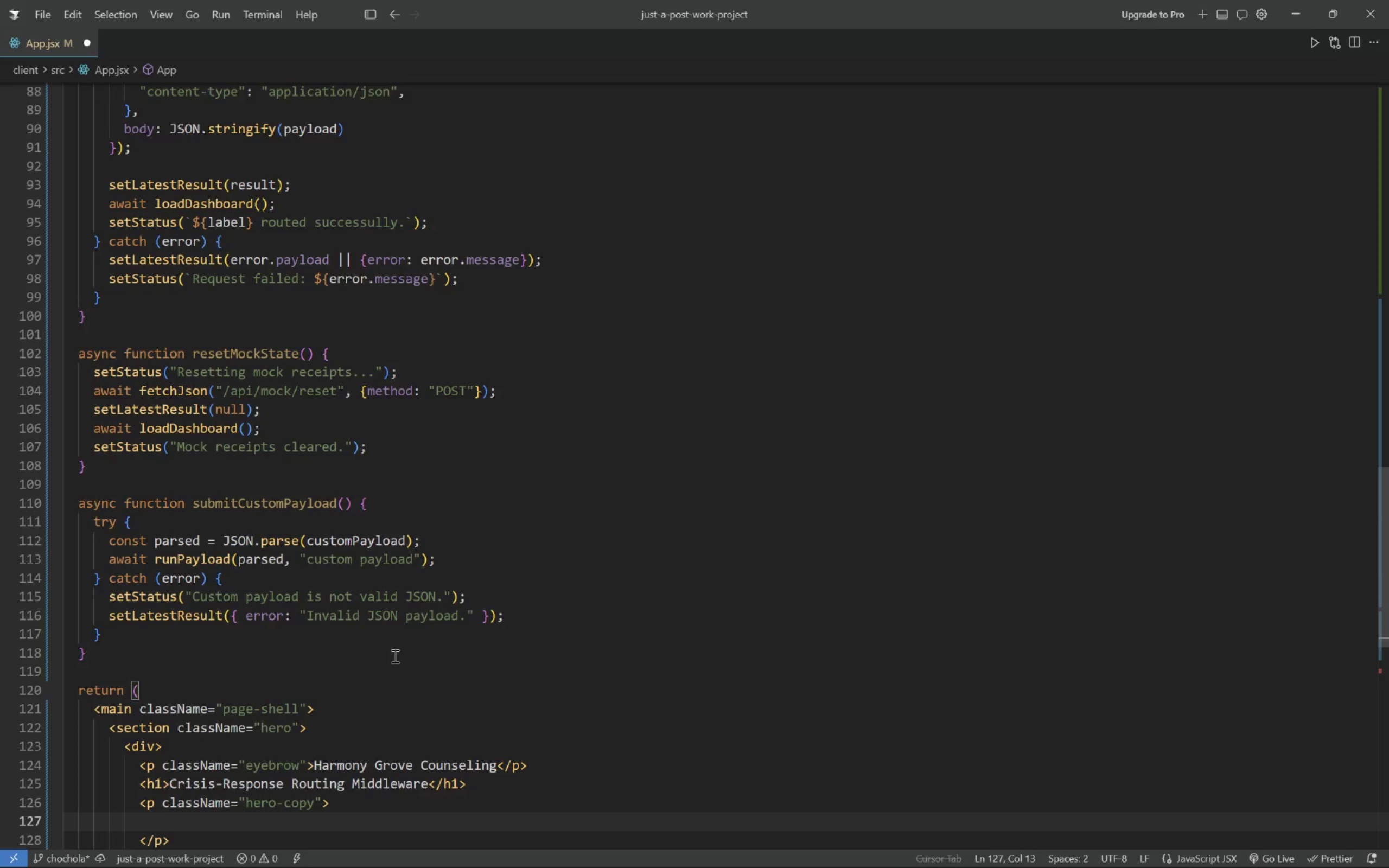 
type(Simulate webhooks, review keywork)
key(Backspace)
type(d )
 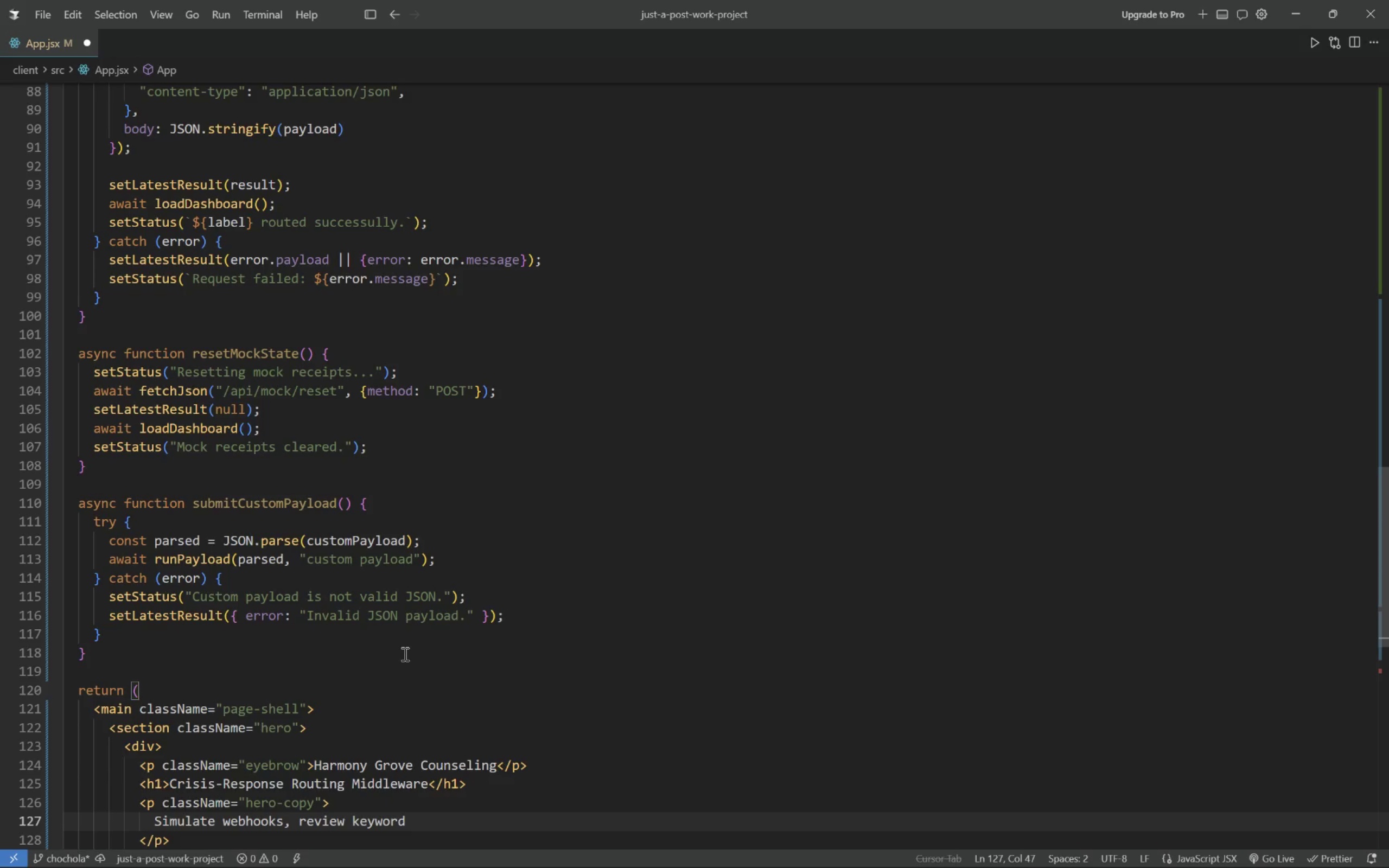 
wait(7.61)
 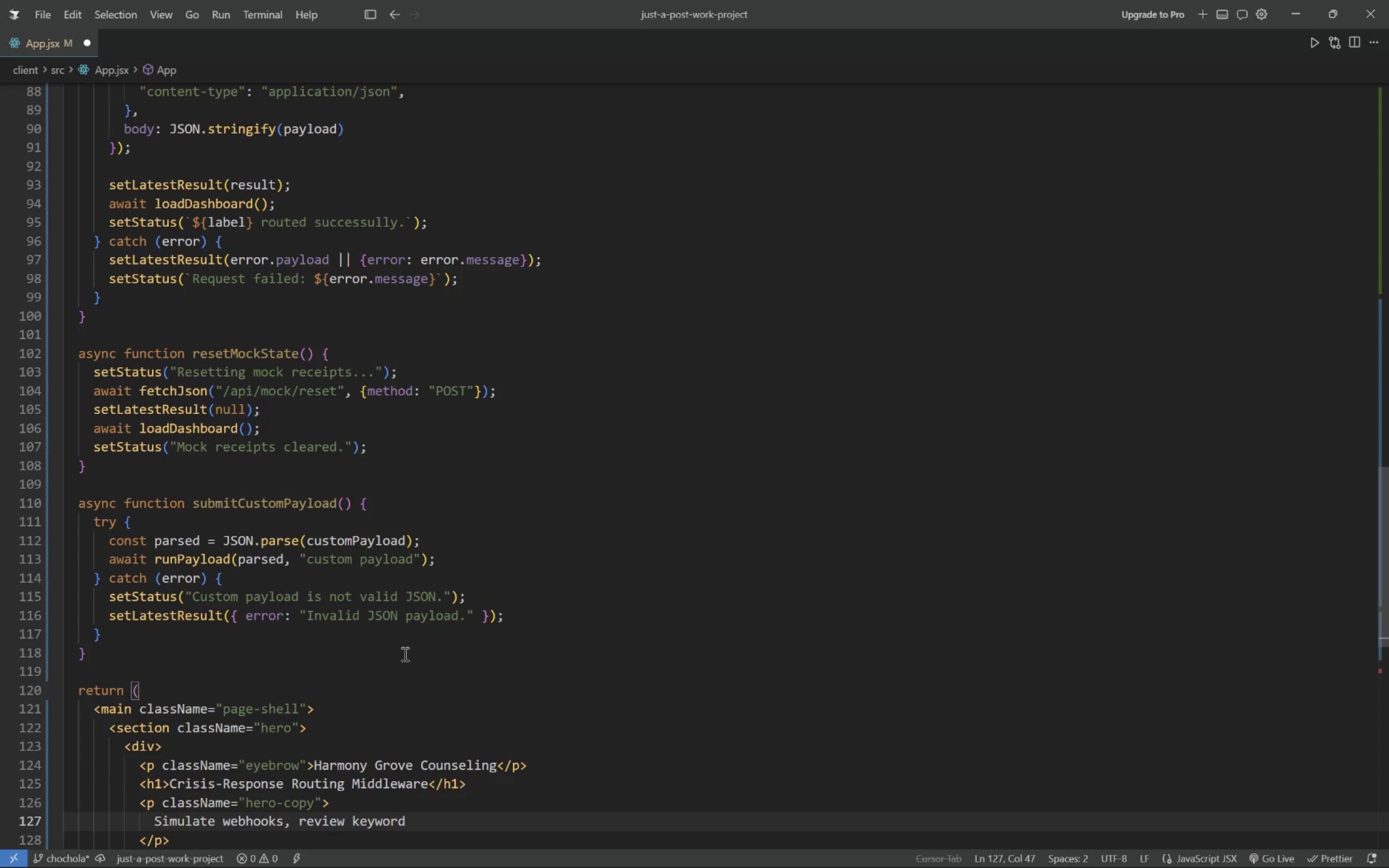 
type(routing, and confirm that crisis escalations reach the supervisor endpoint immediat el)
key(Backspace)
key(Backspace)
key(Backspace)
key(Backspace)
 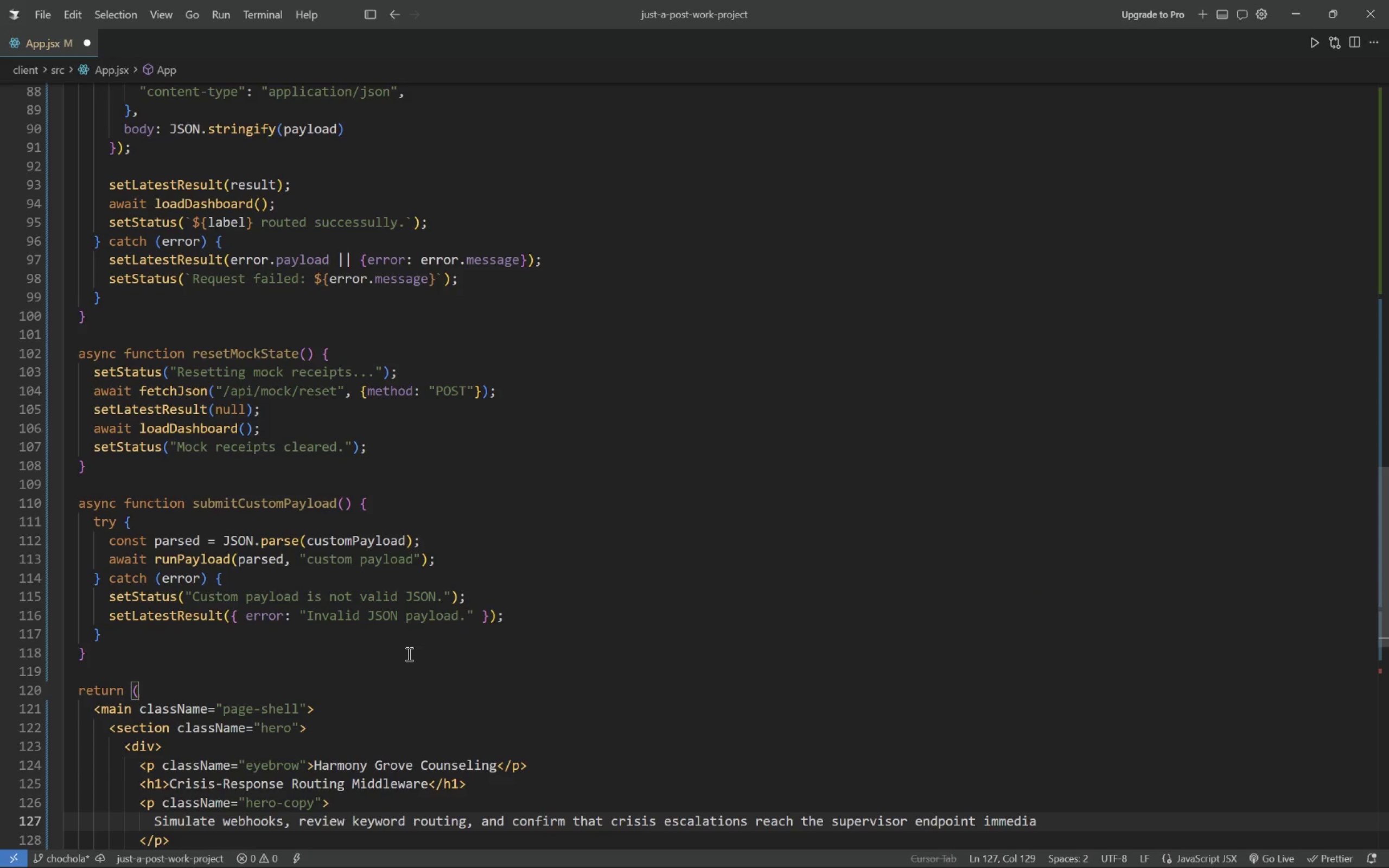 
type(te)
key(Backspace)
type(ely,)
 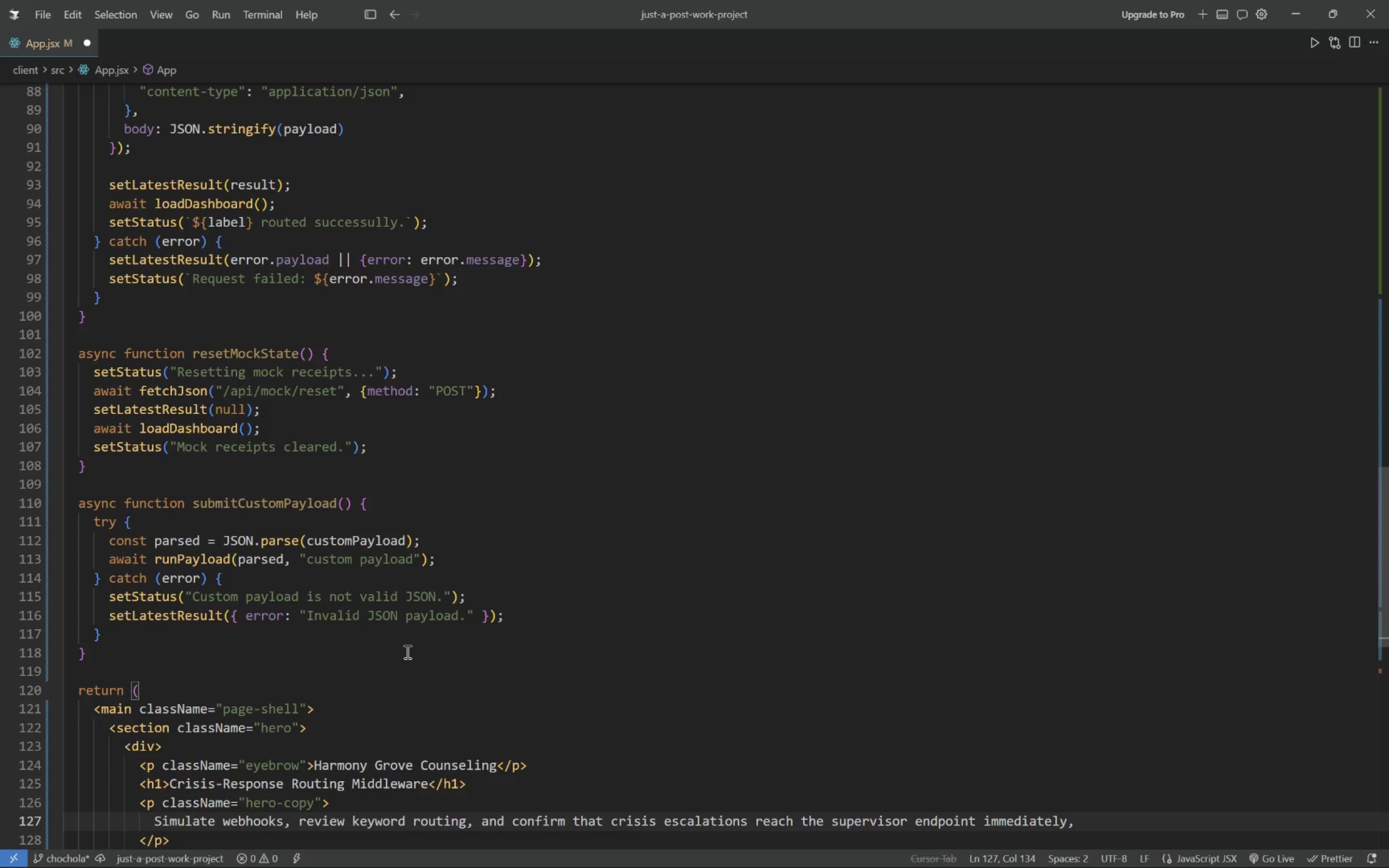 
key(ArrowDown)
 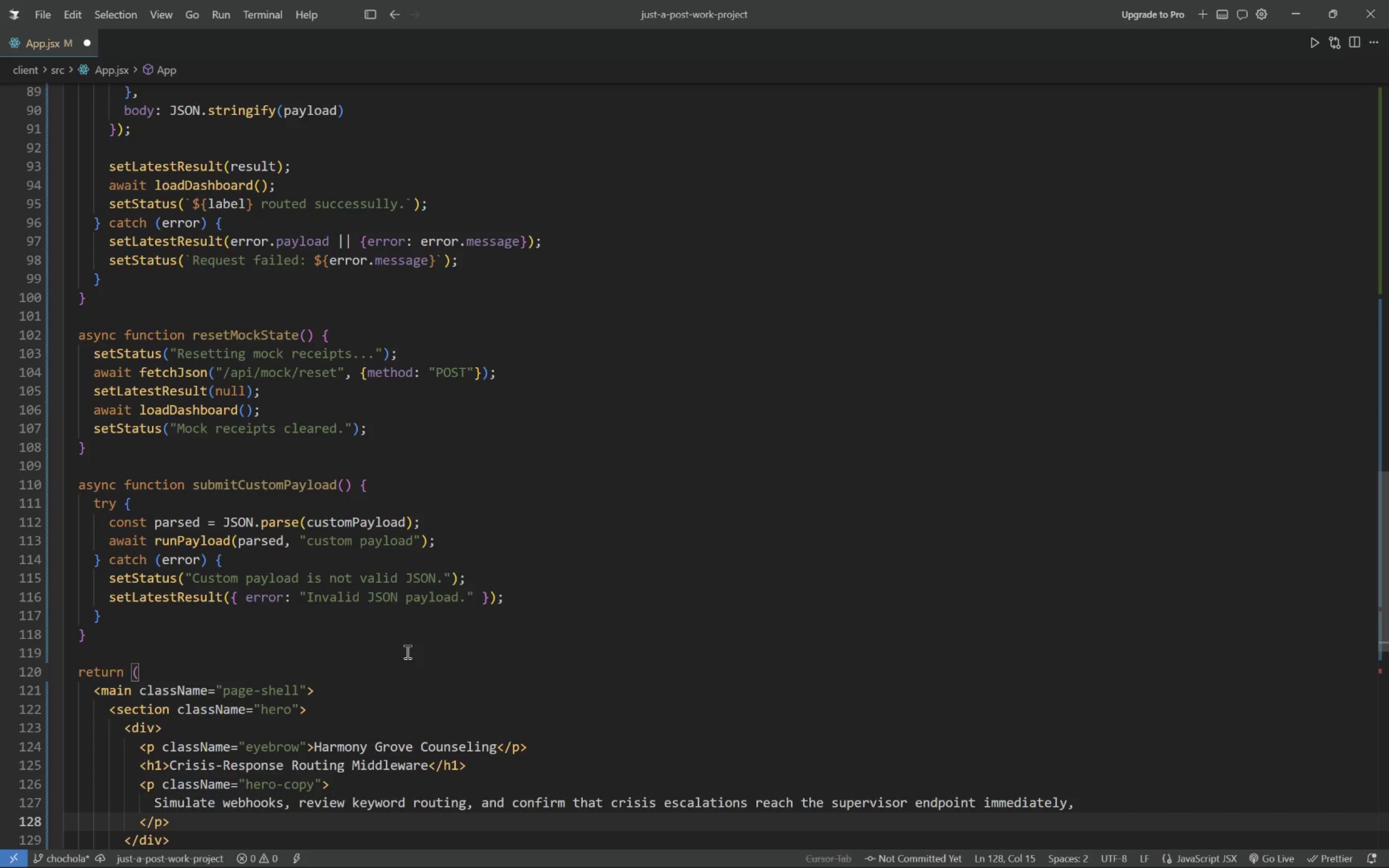 
key(ArrowDown)
 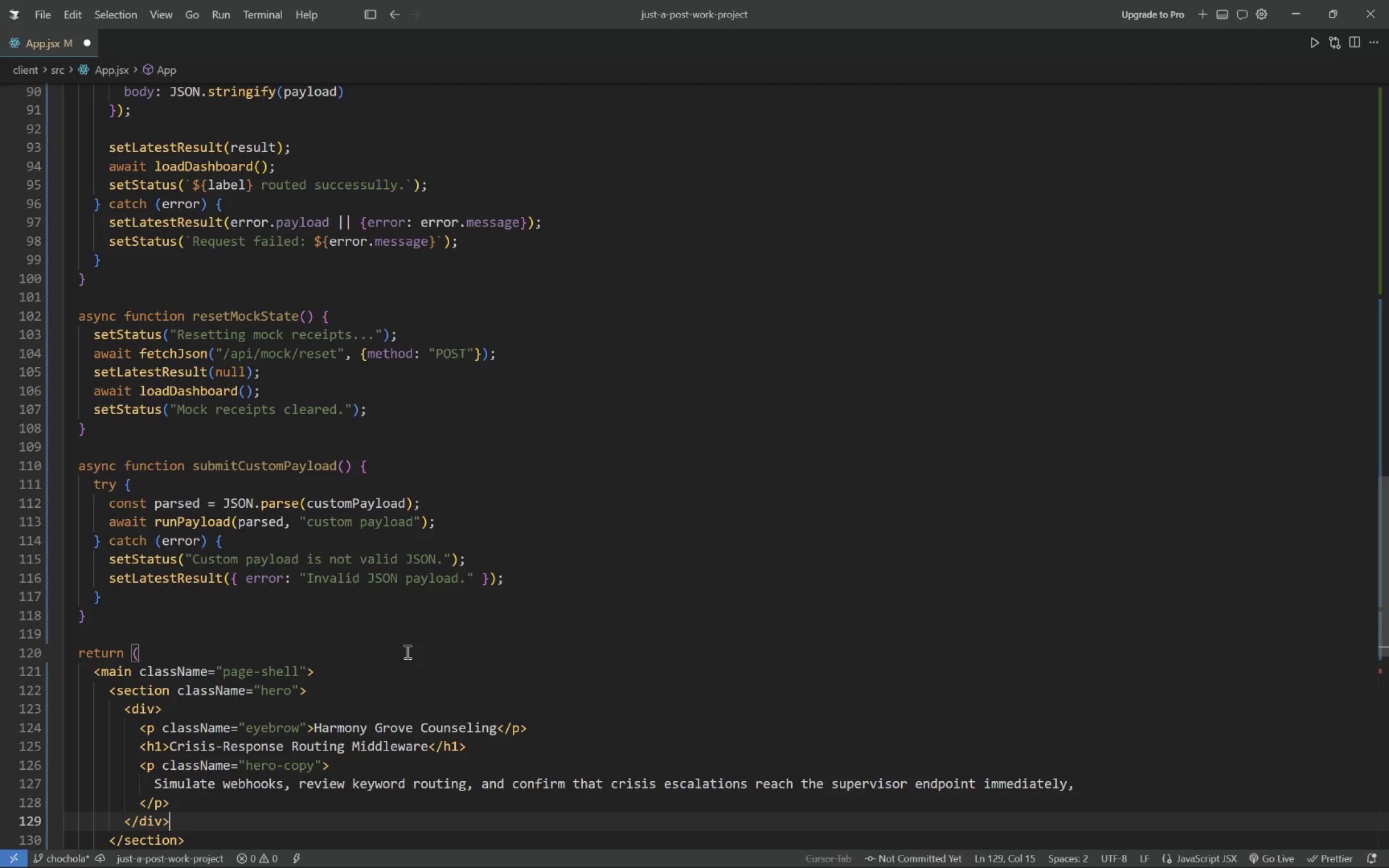 
key(Enter)
 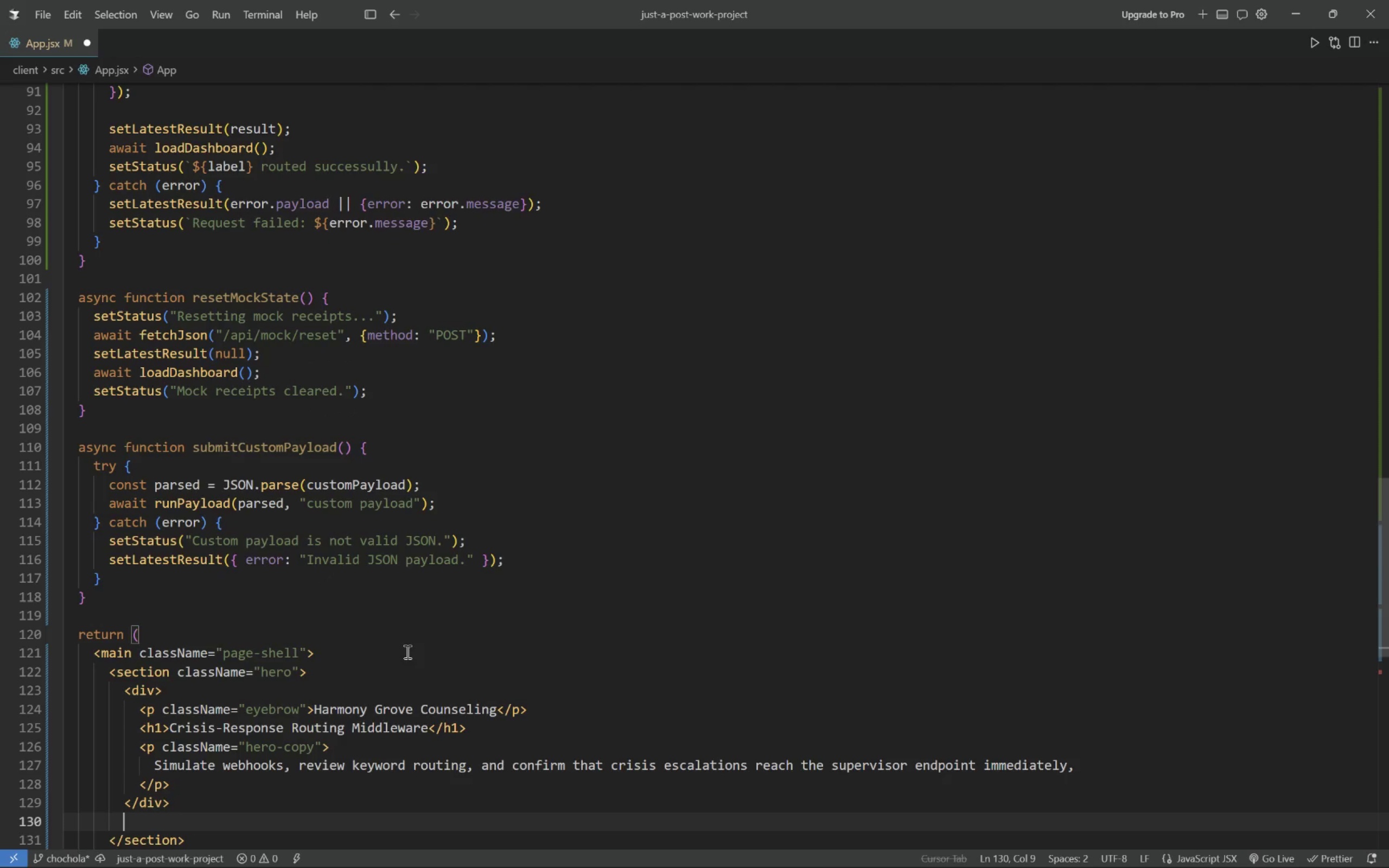 
type(<div className="status-card">)
 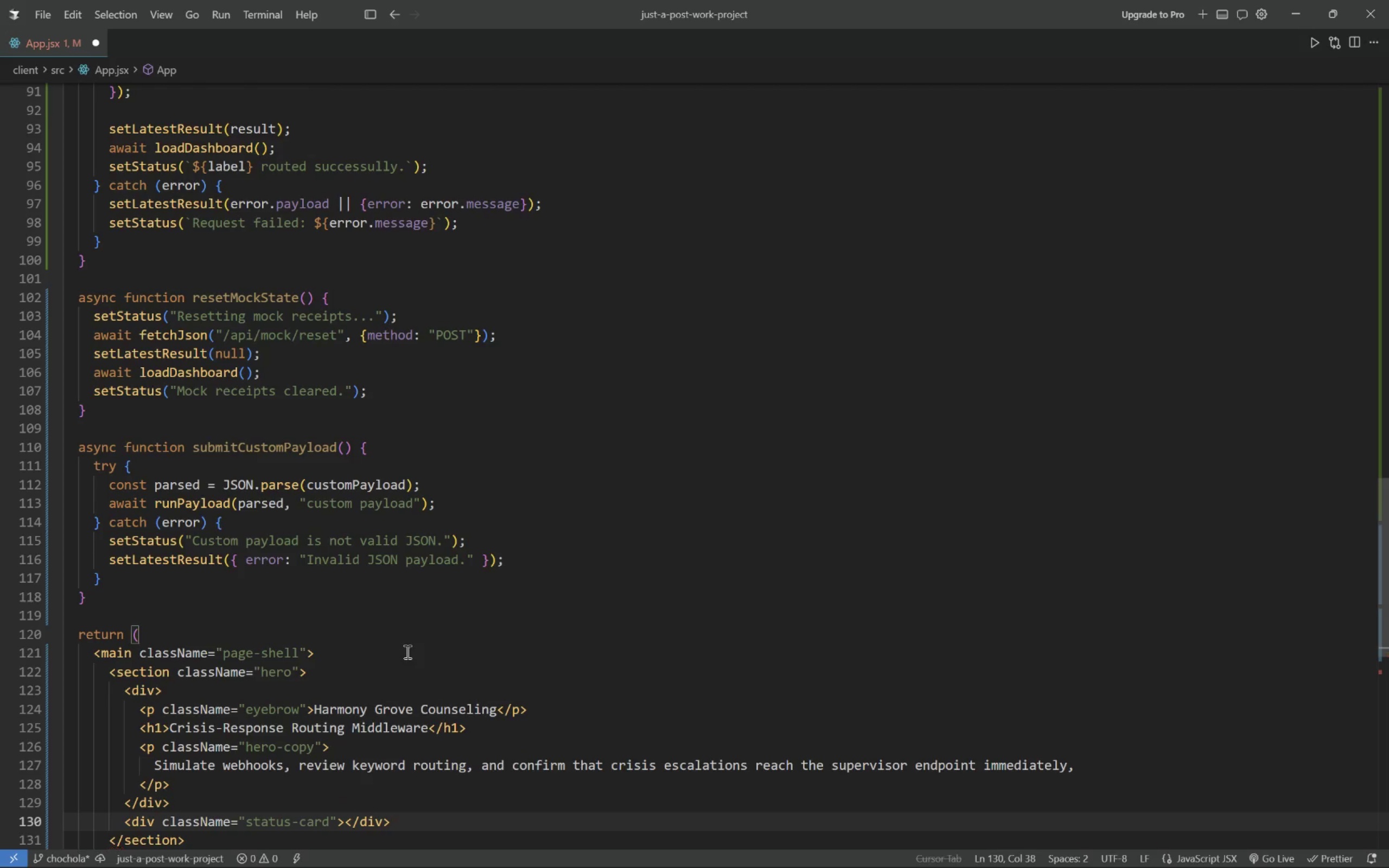 
key(Enter)
 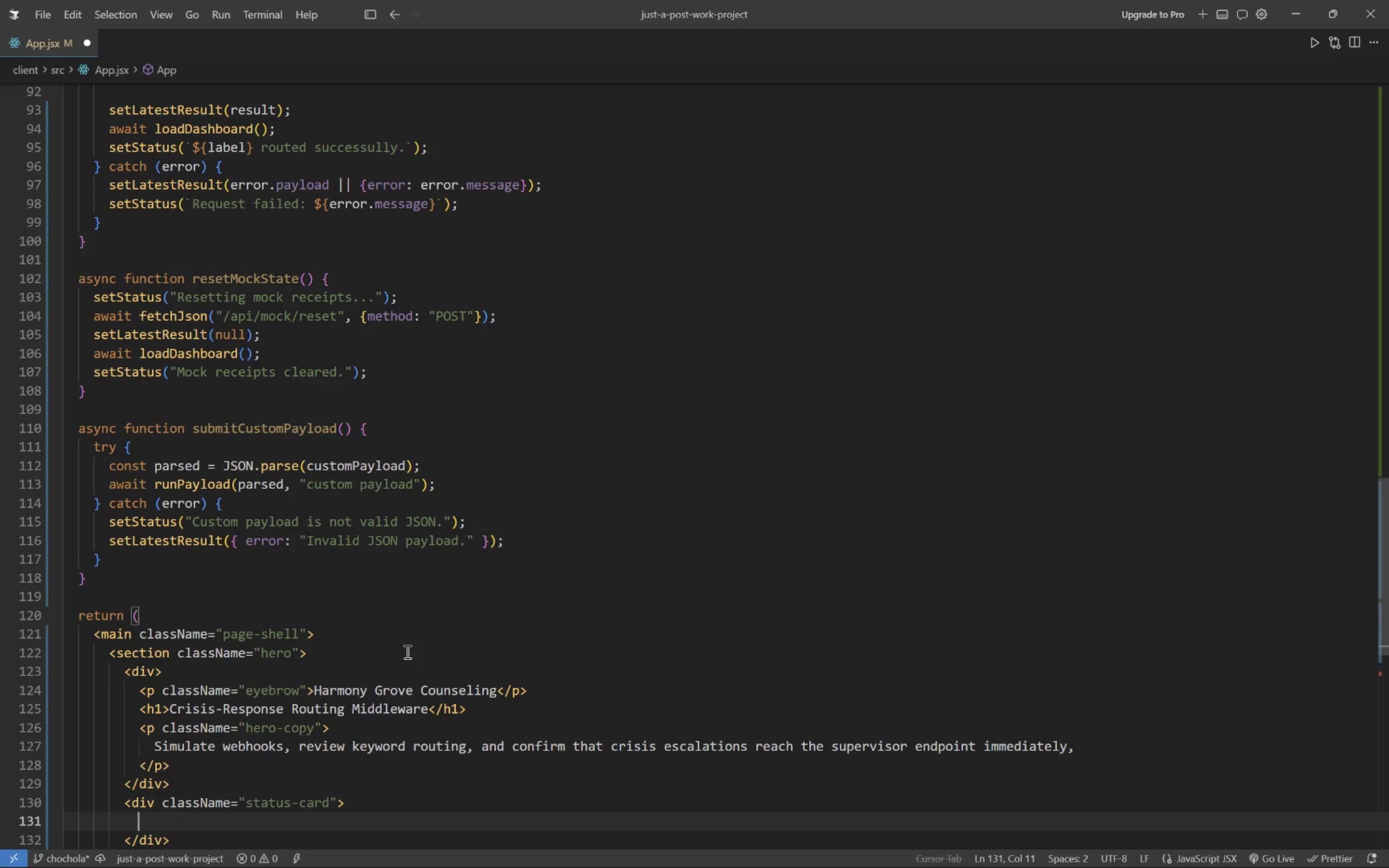 
type(<span className)
key(Tab)
key(Backspace)
type("status-label">System Status[End])
 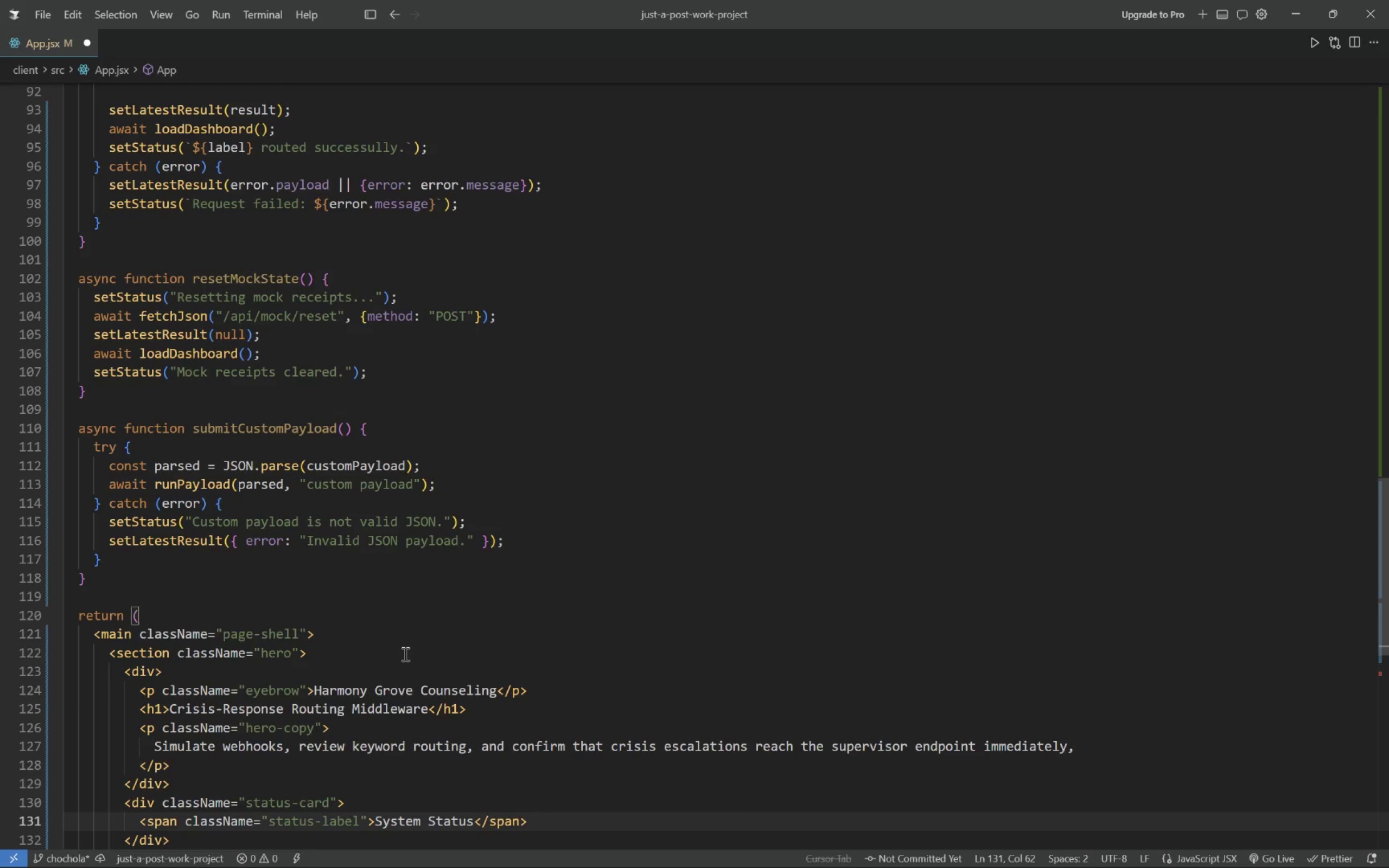 
key(Enter)
 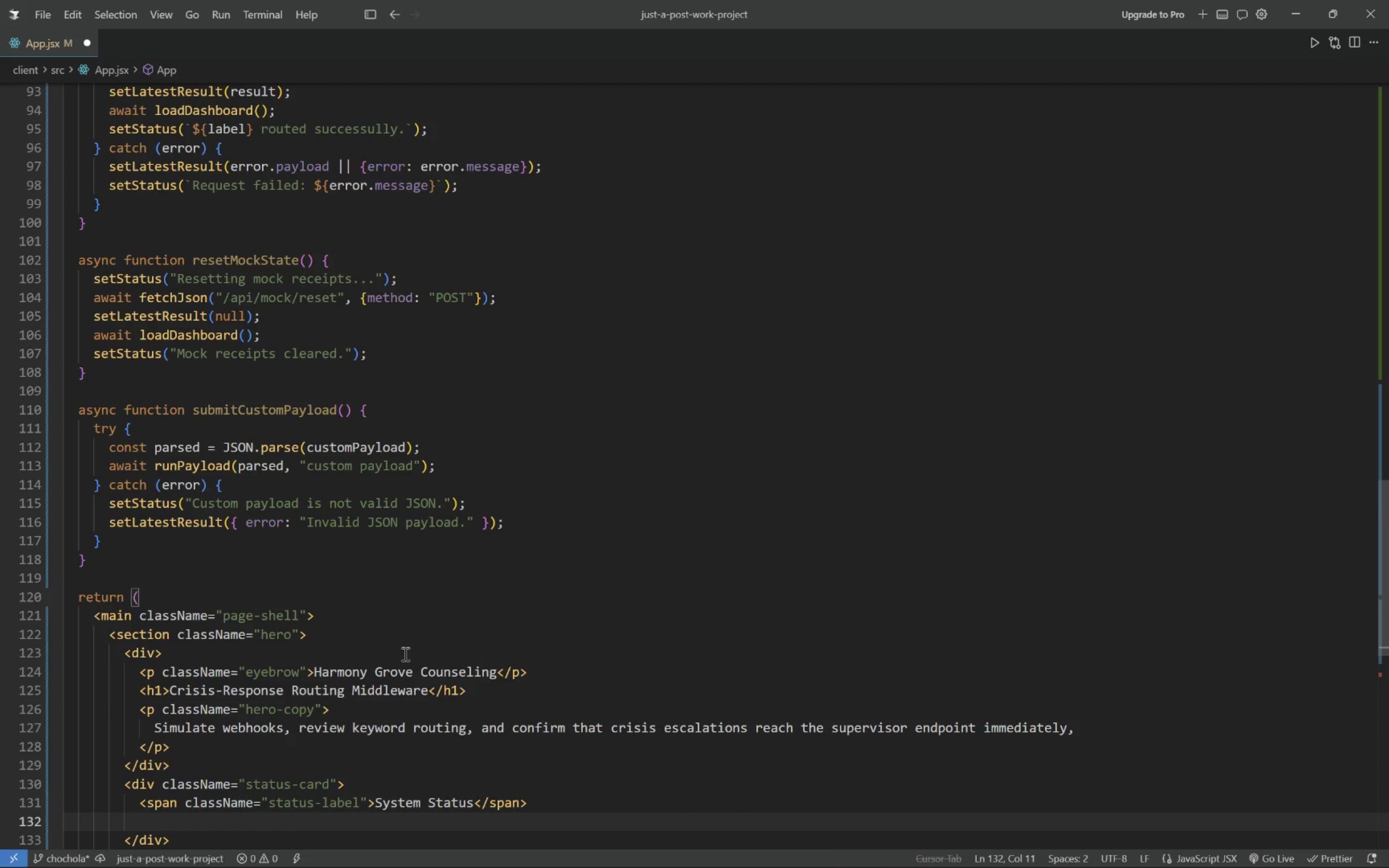 
type(<stron>)
 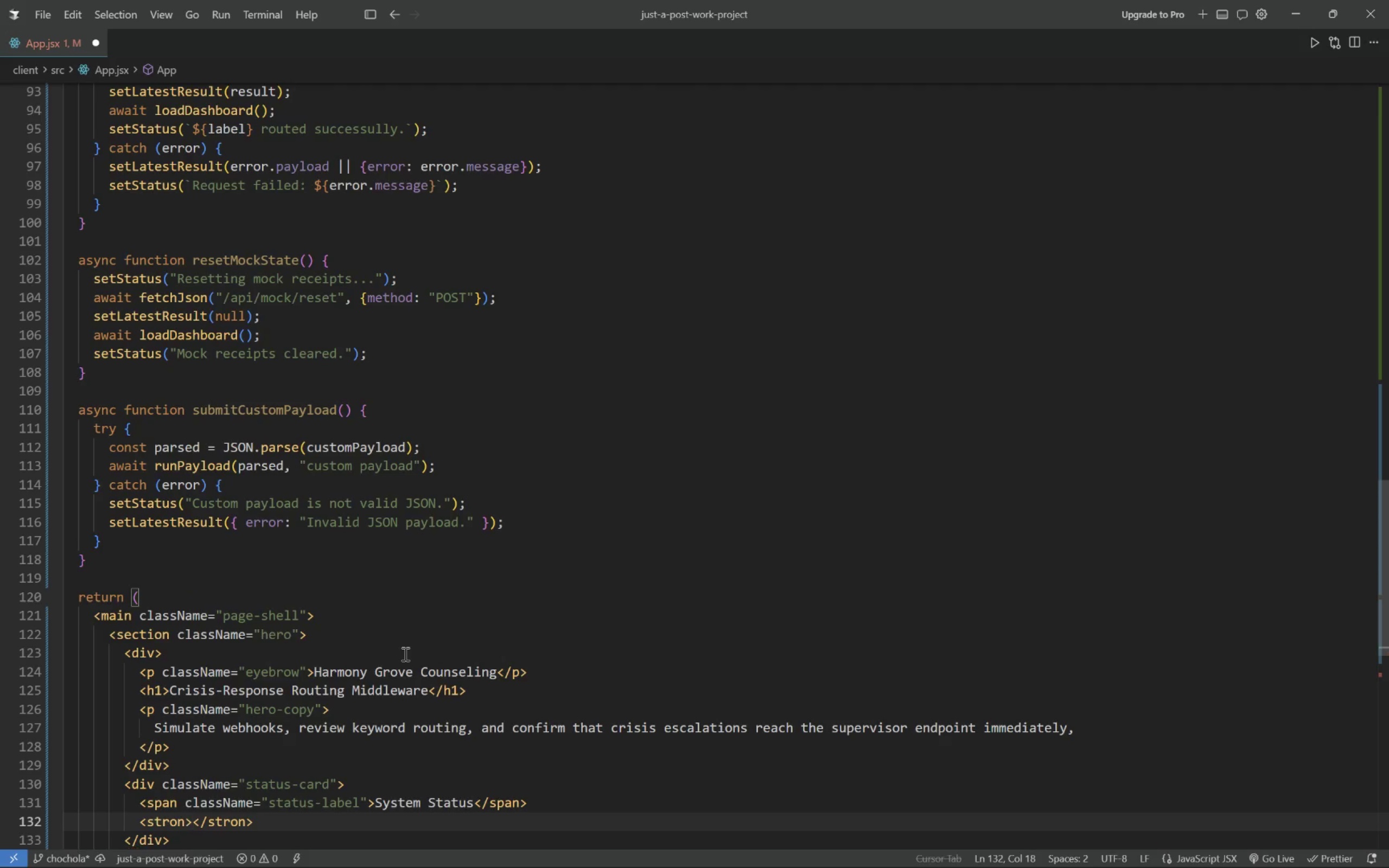 
key(Control+Z)
 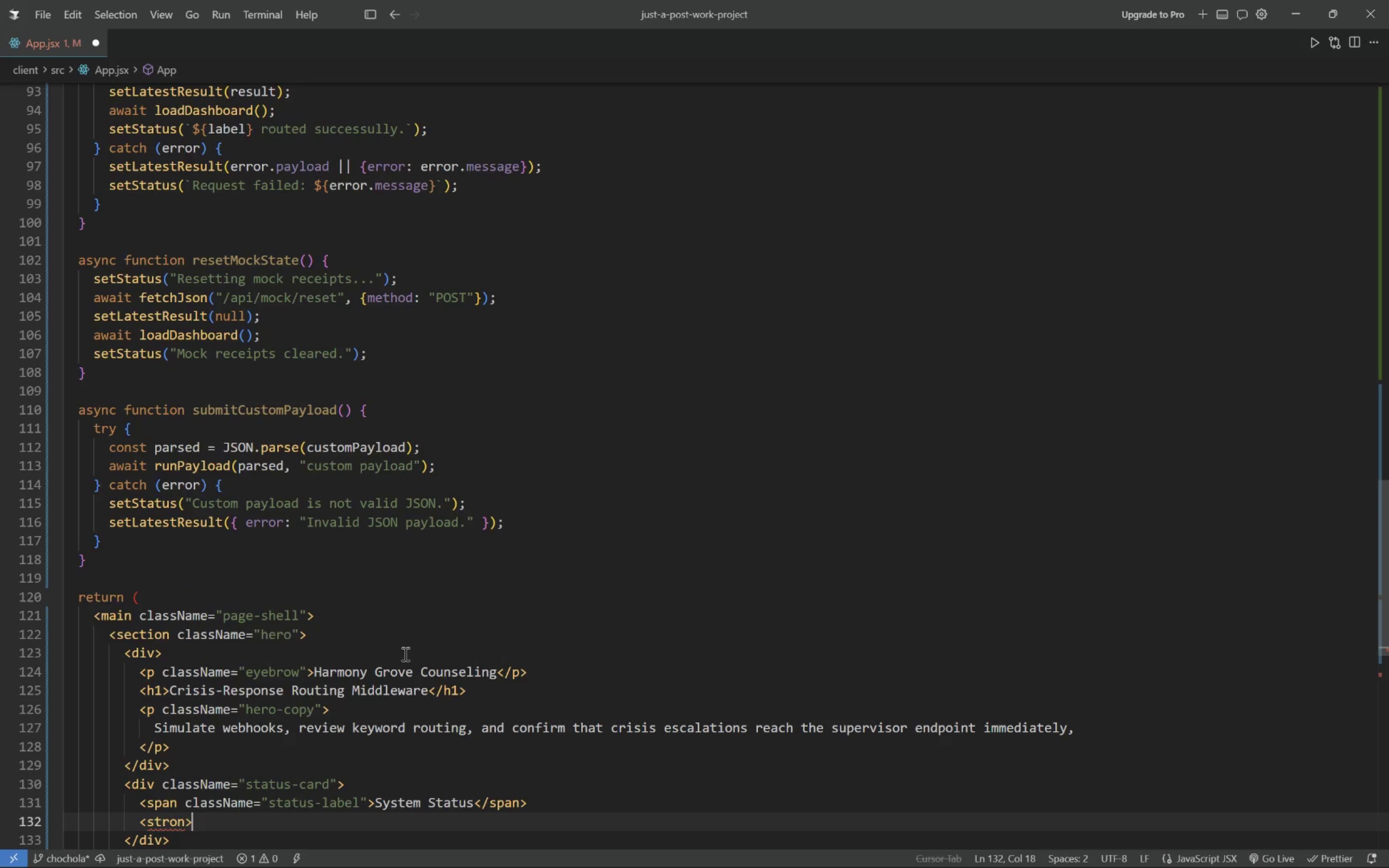 
key(Backspace)
 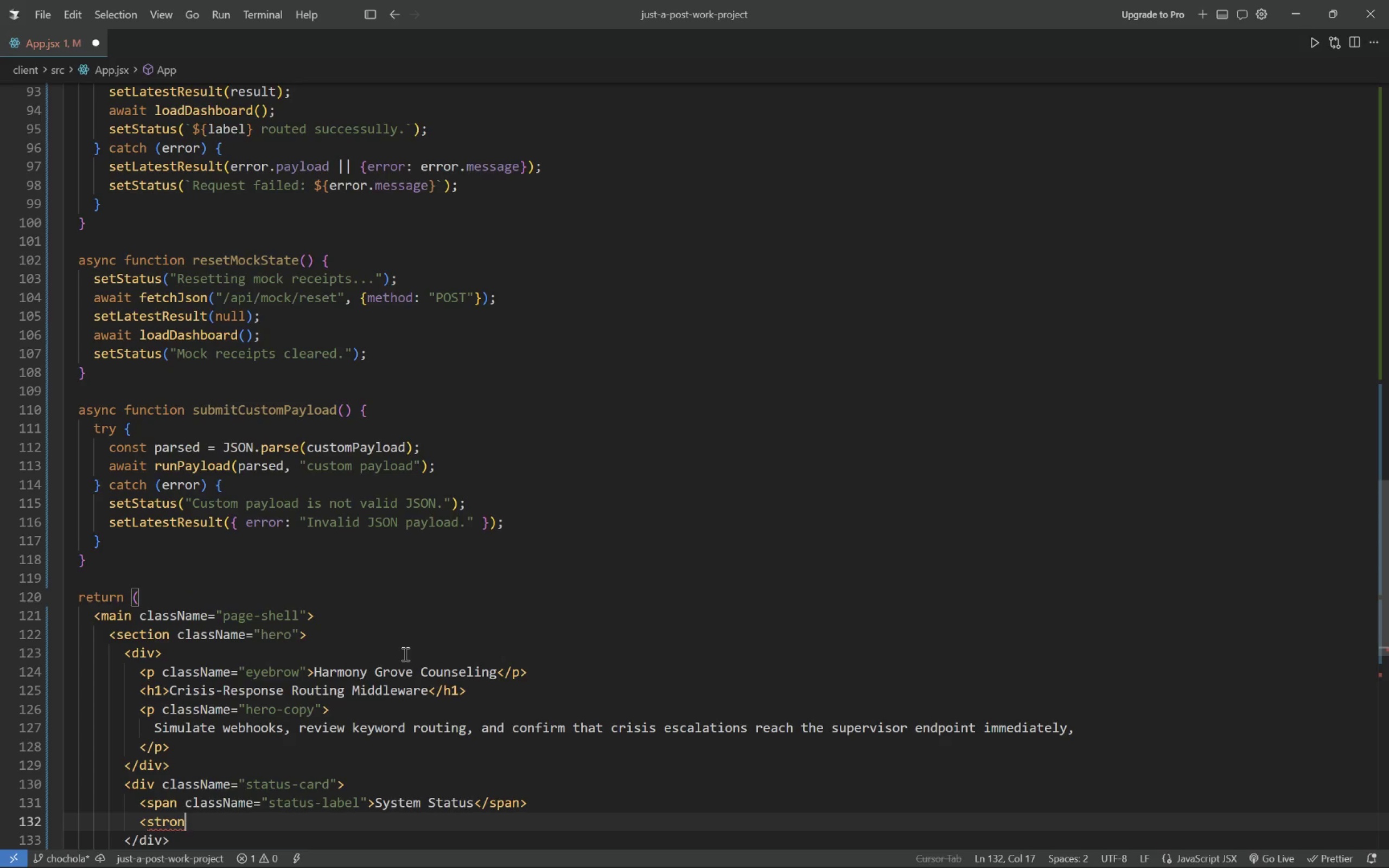 
key(G)
 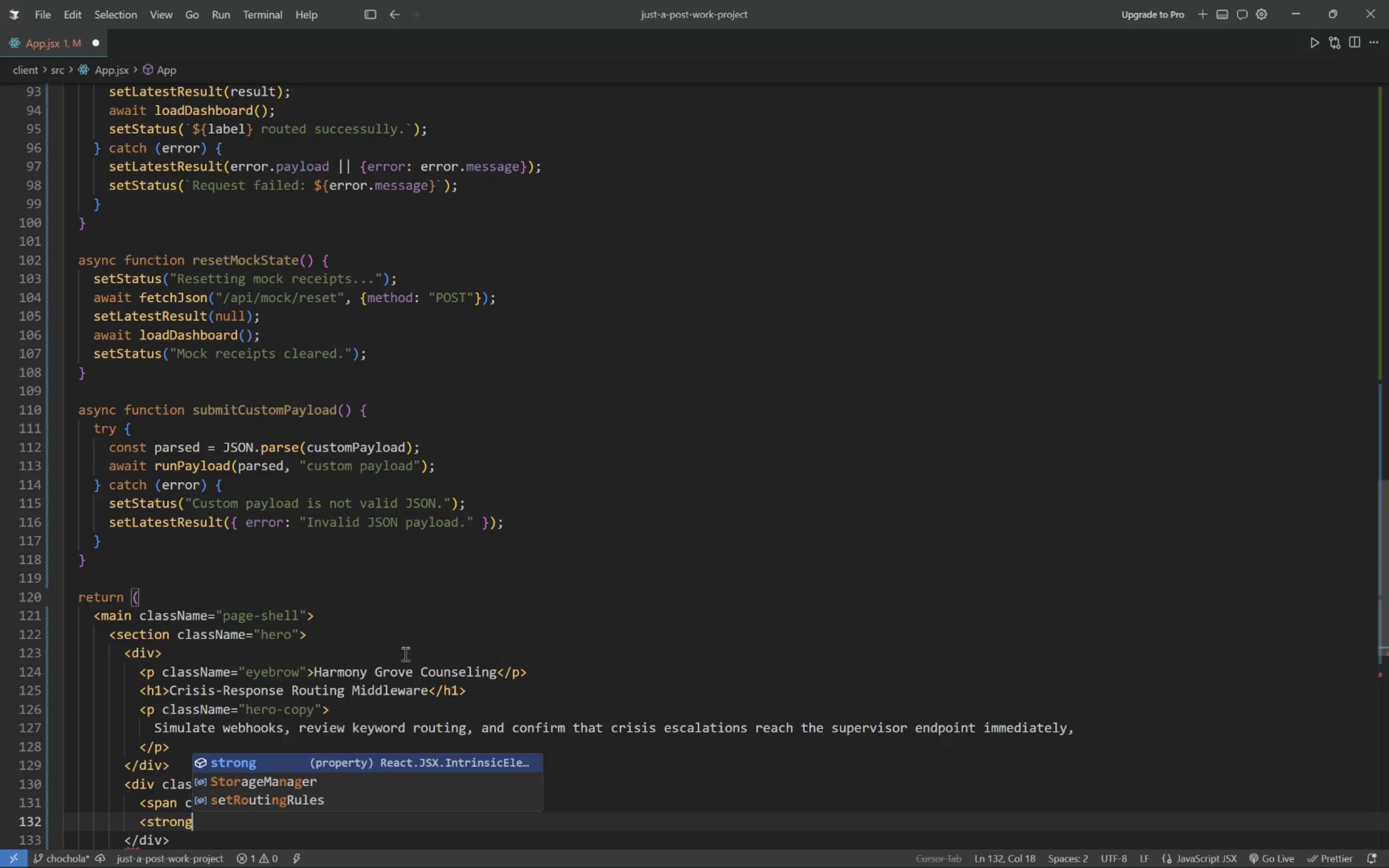 
key(Shift+Period)
 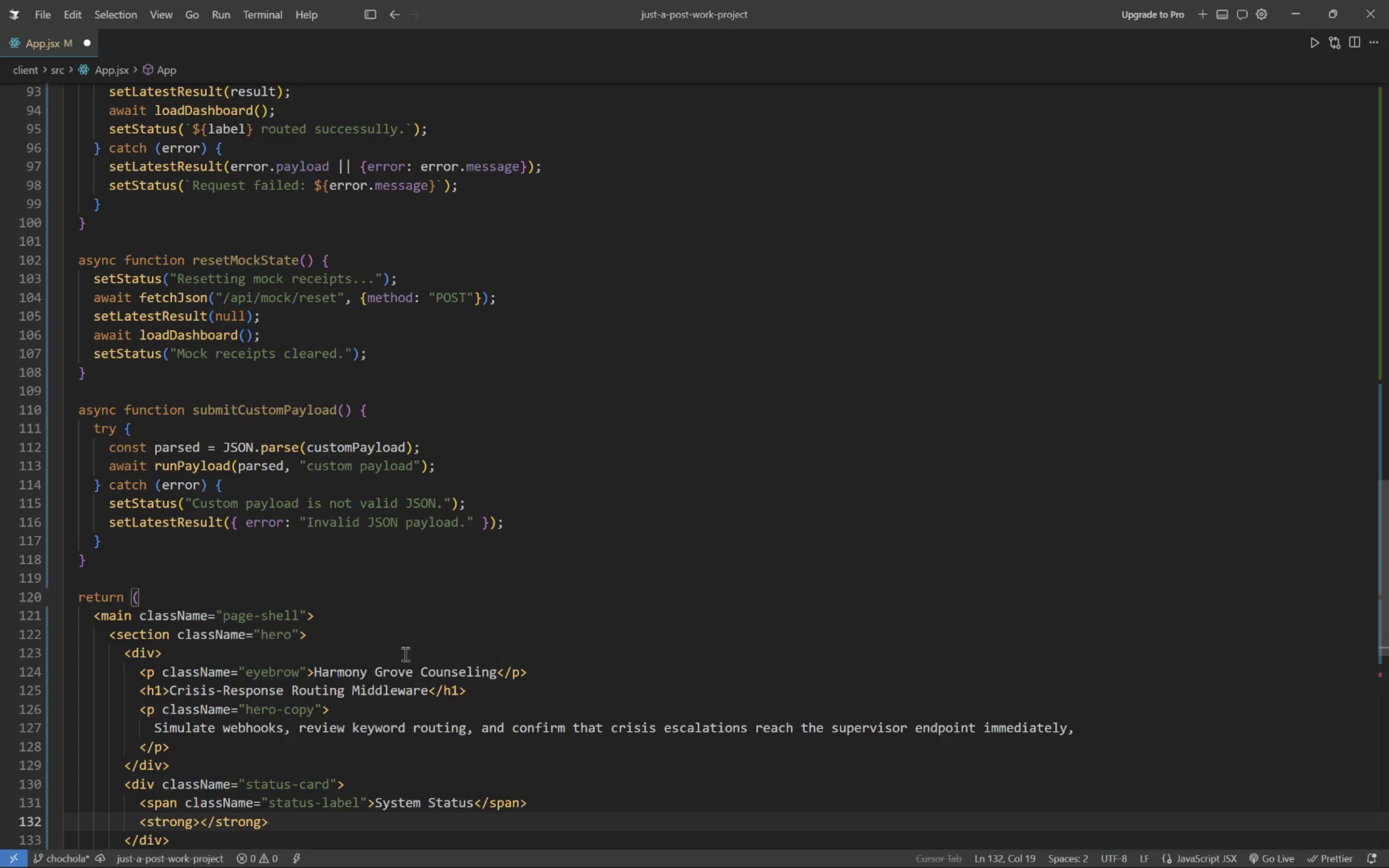 
key(Shift+BracketLeft)
 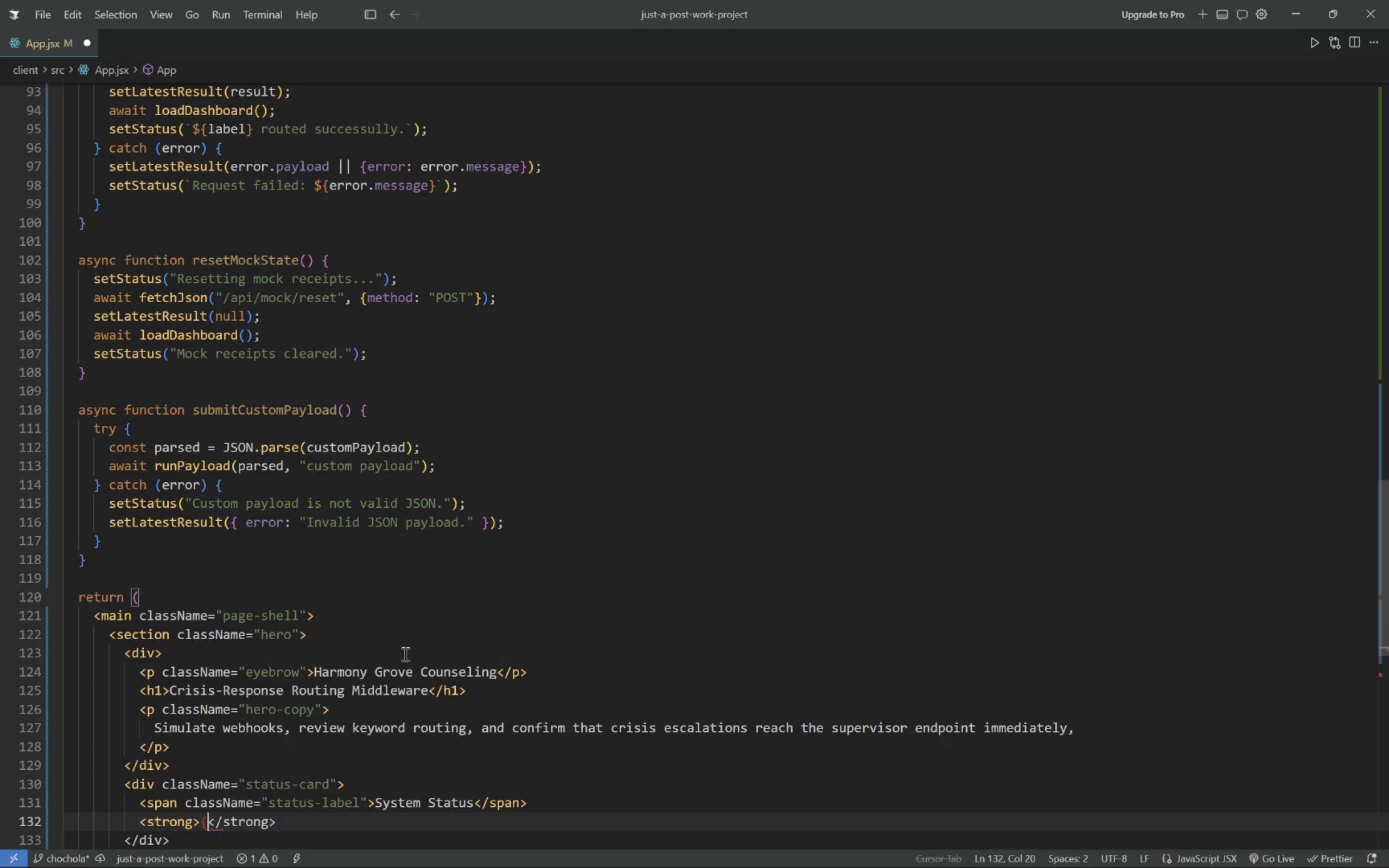 
key(Shift+BracketRight)
 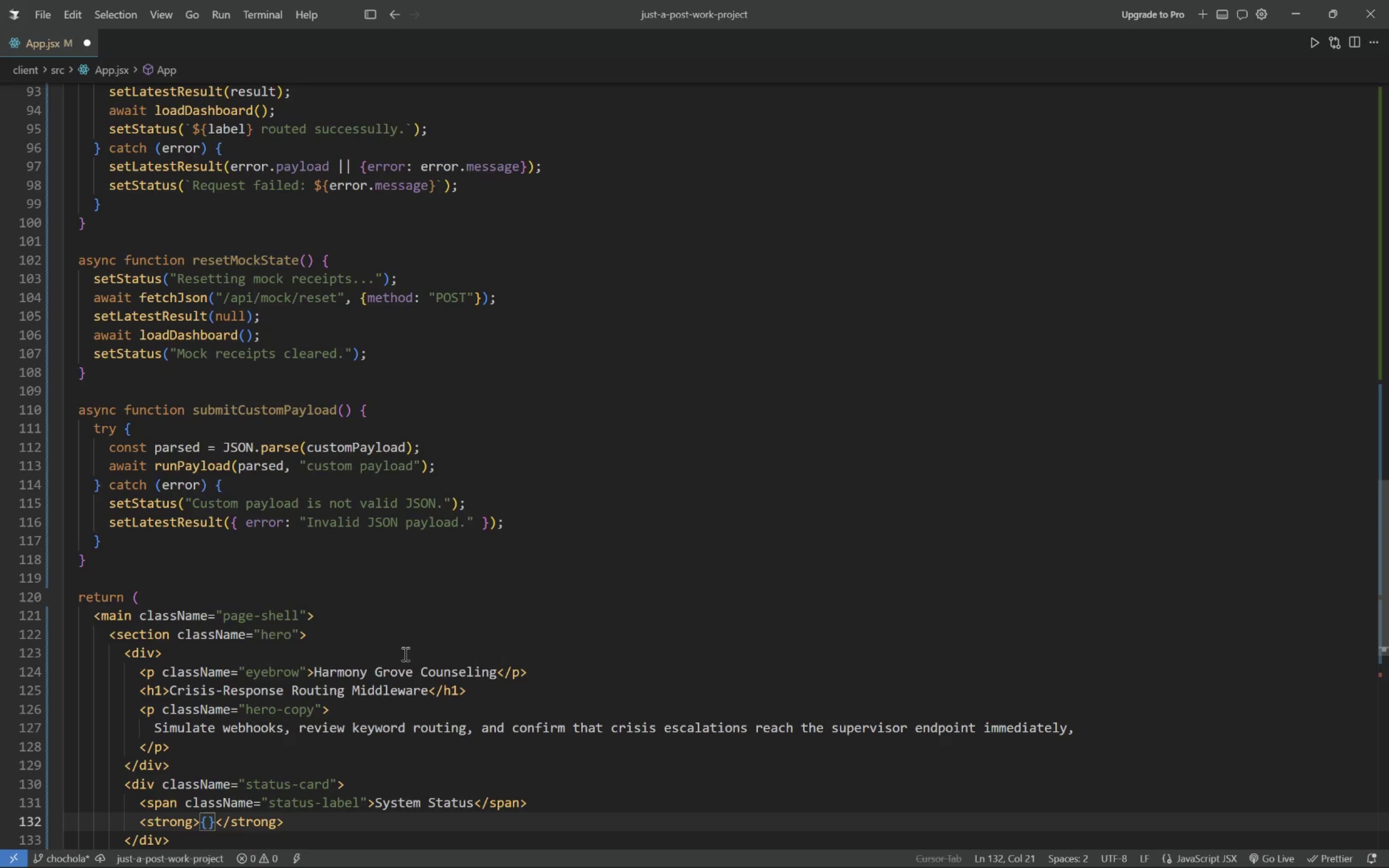 
key(ArrowLeft)
 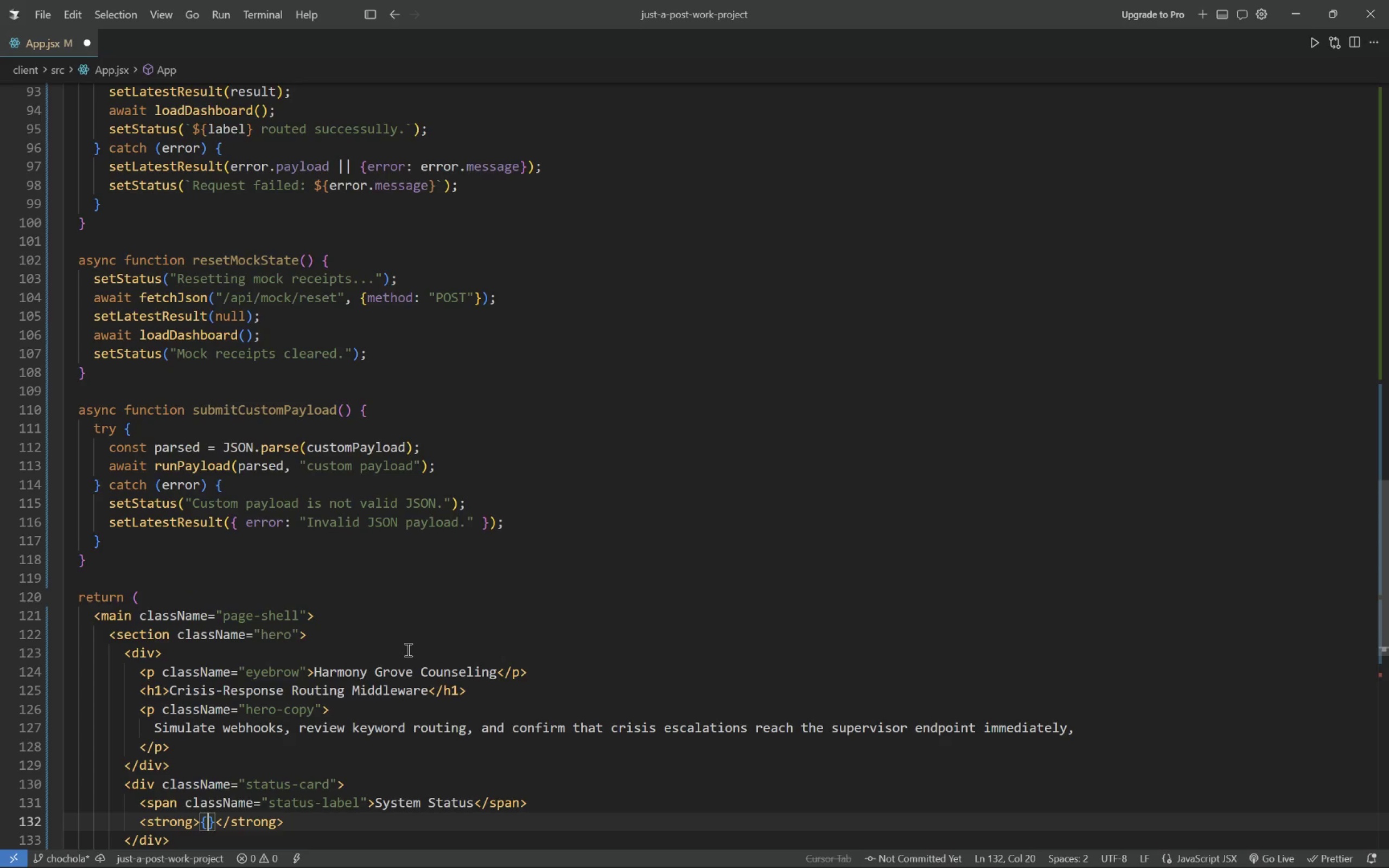 
type(status[End])
 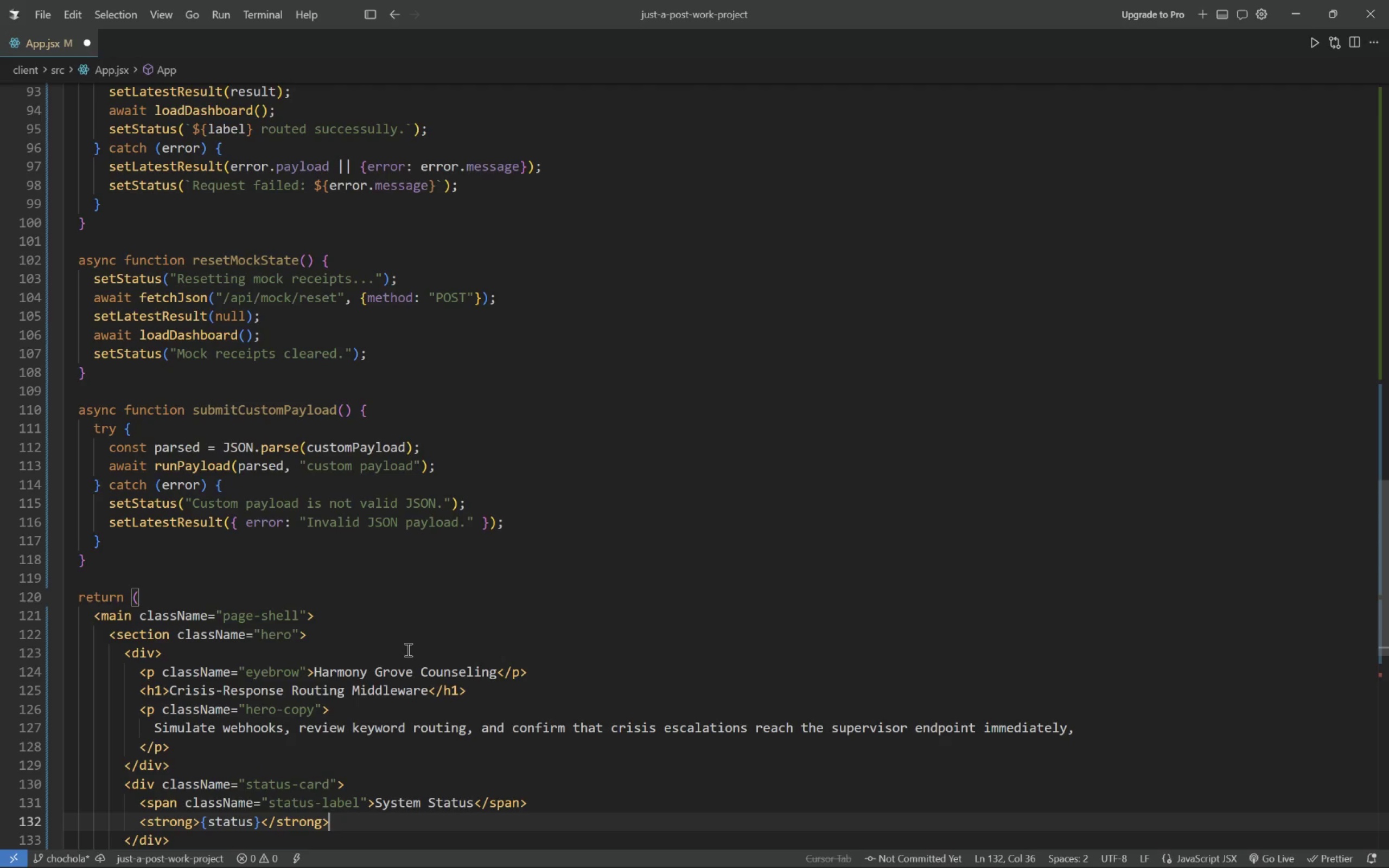 
key(Enter)
 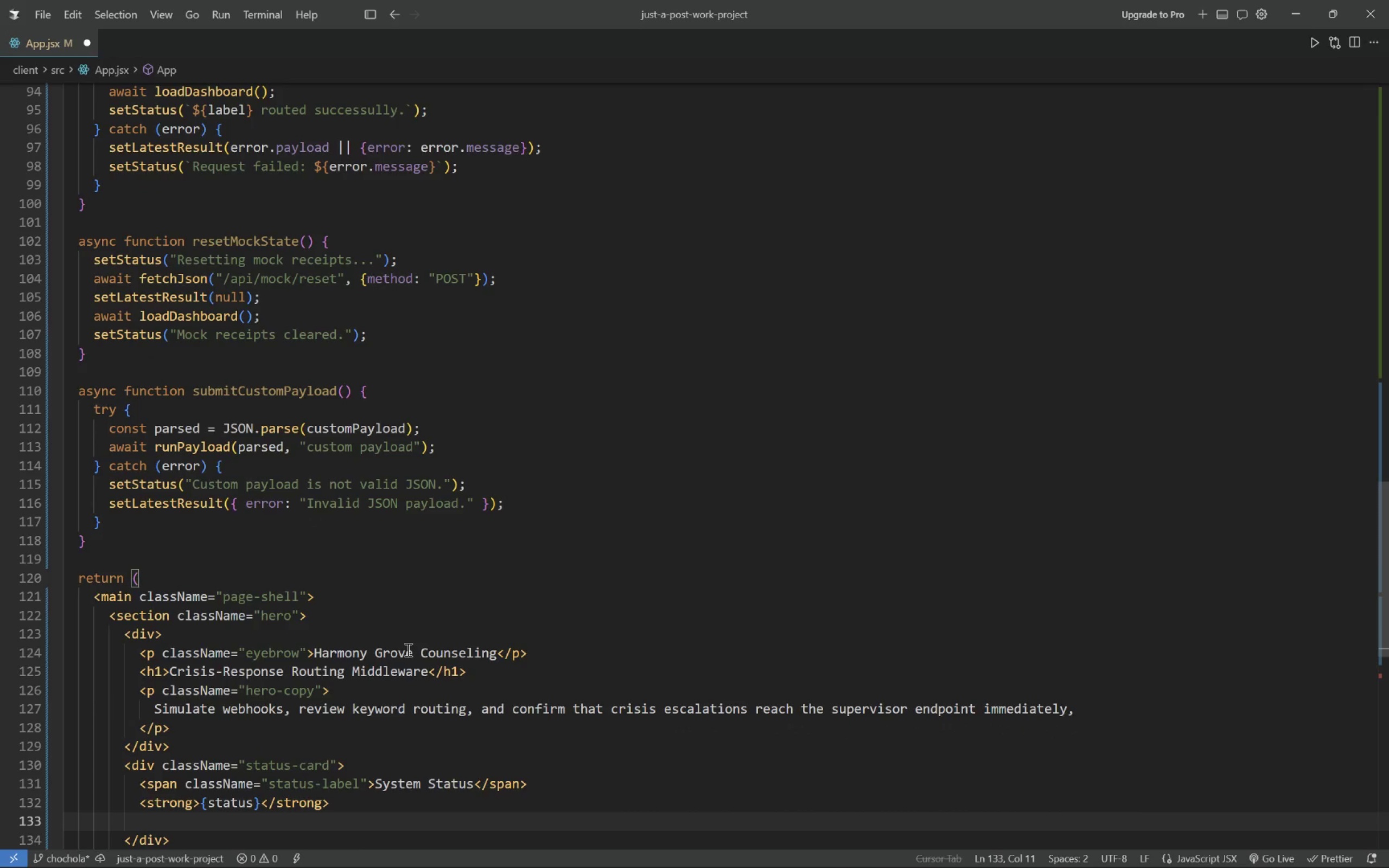 
type(<button className="secondary-button" onClick={resetMockState)
key(Tab)
key(Tab)
type(>)
 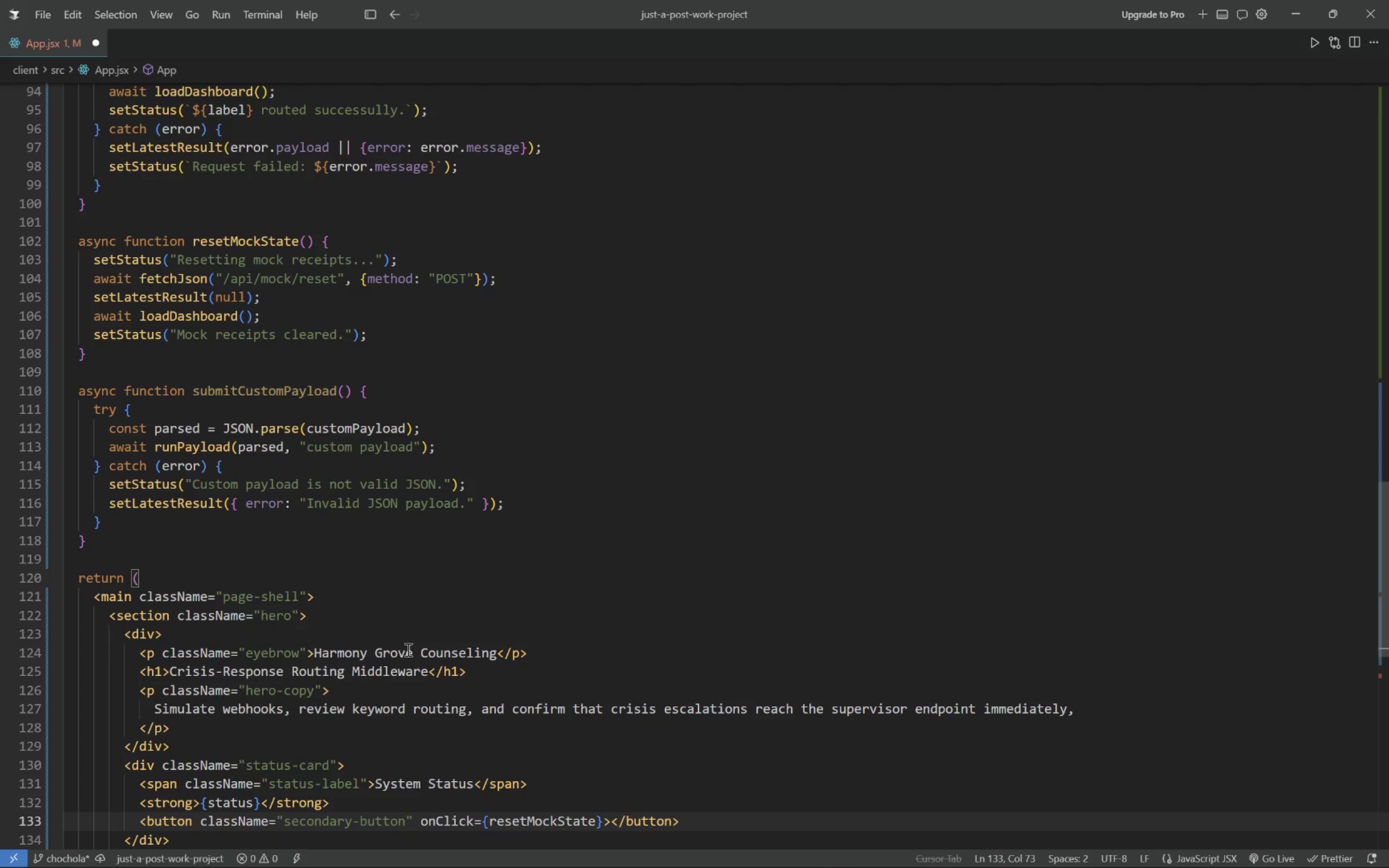 
key(Enter)
 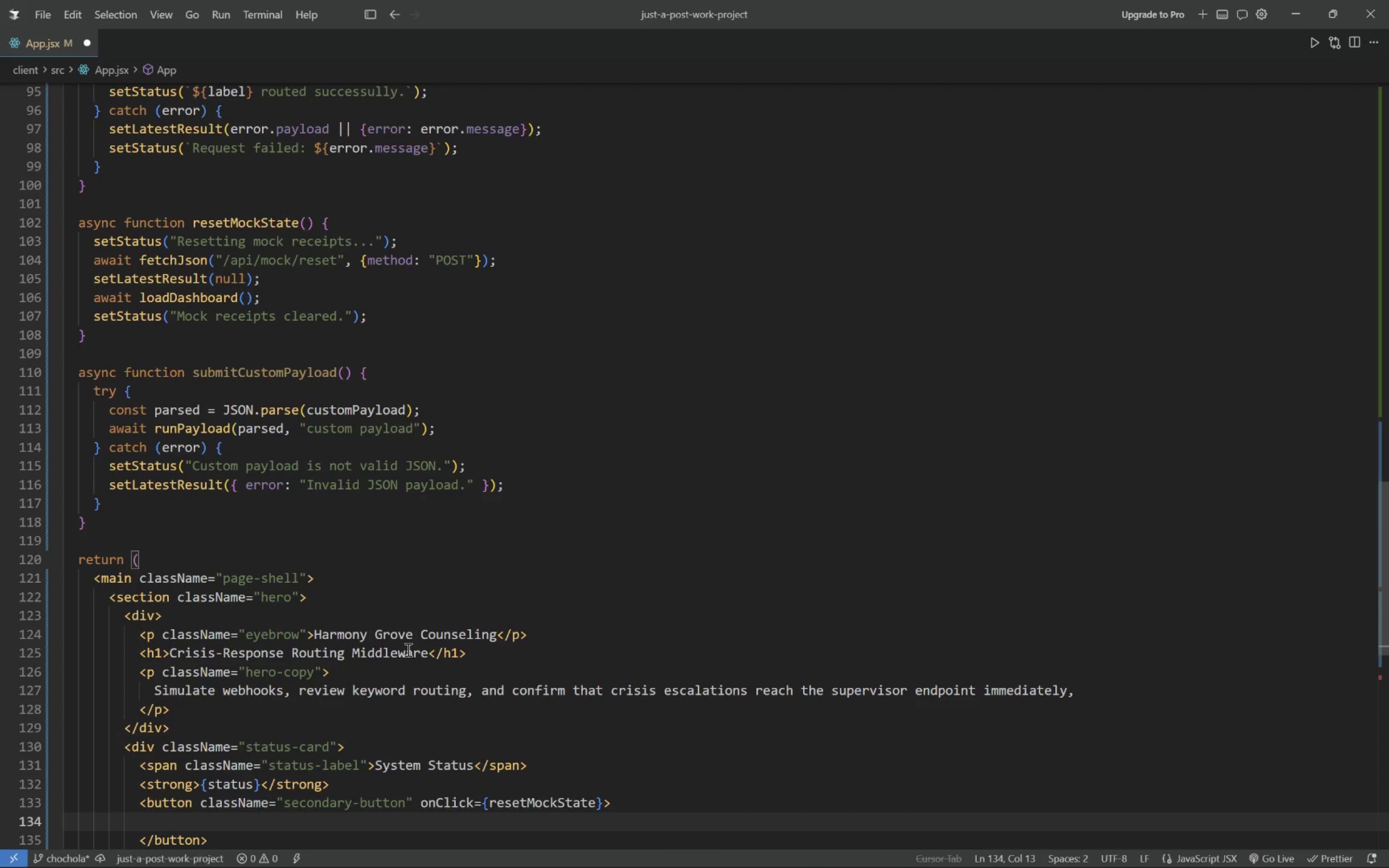 
type(Reset mock receipts)
 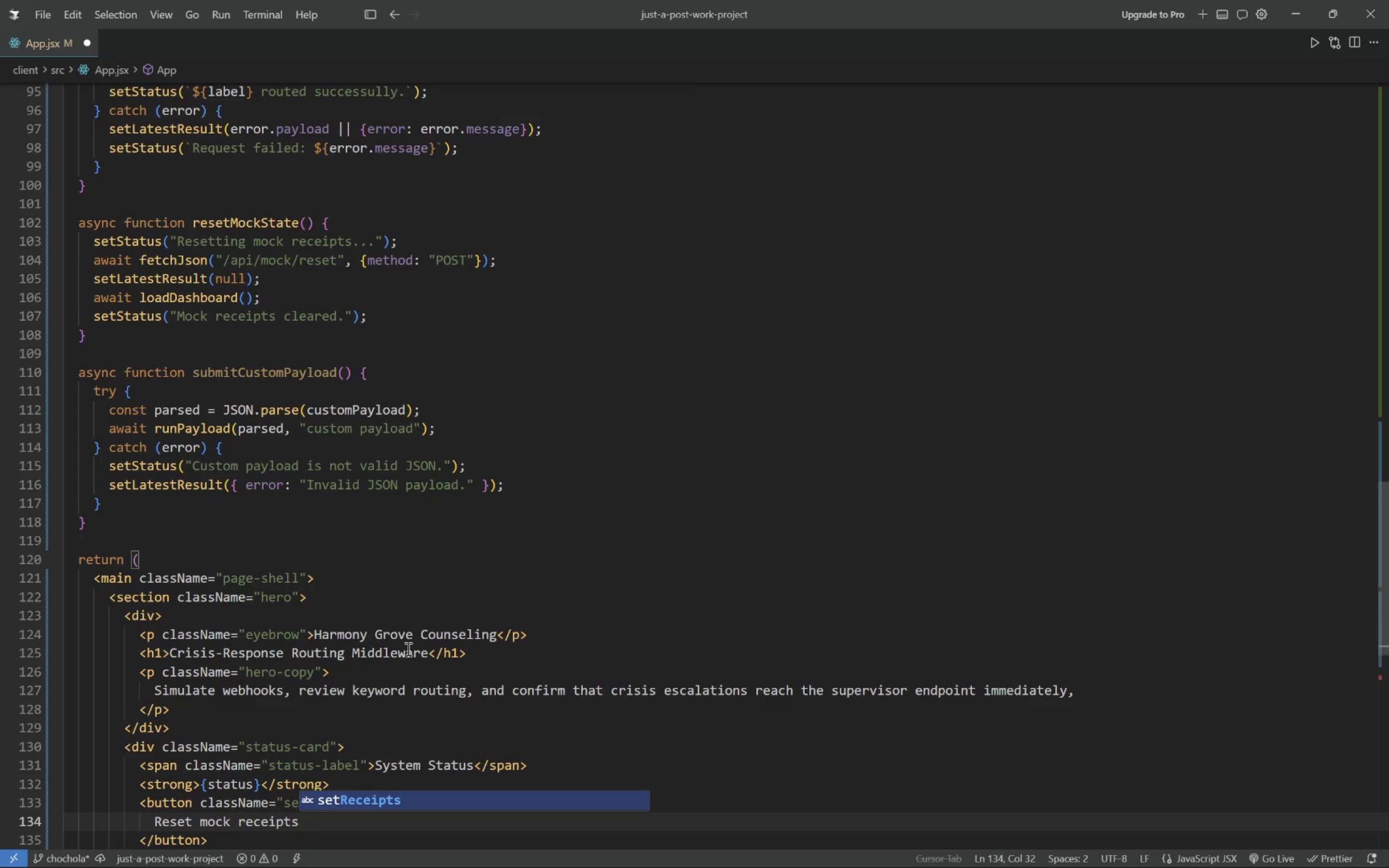 
key(Escape)
 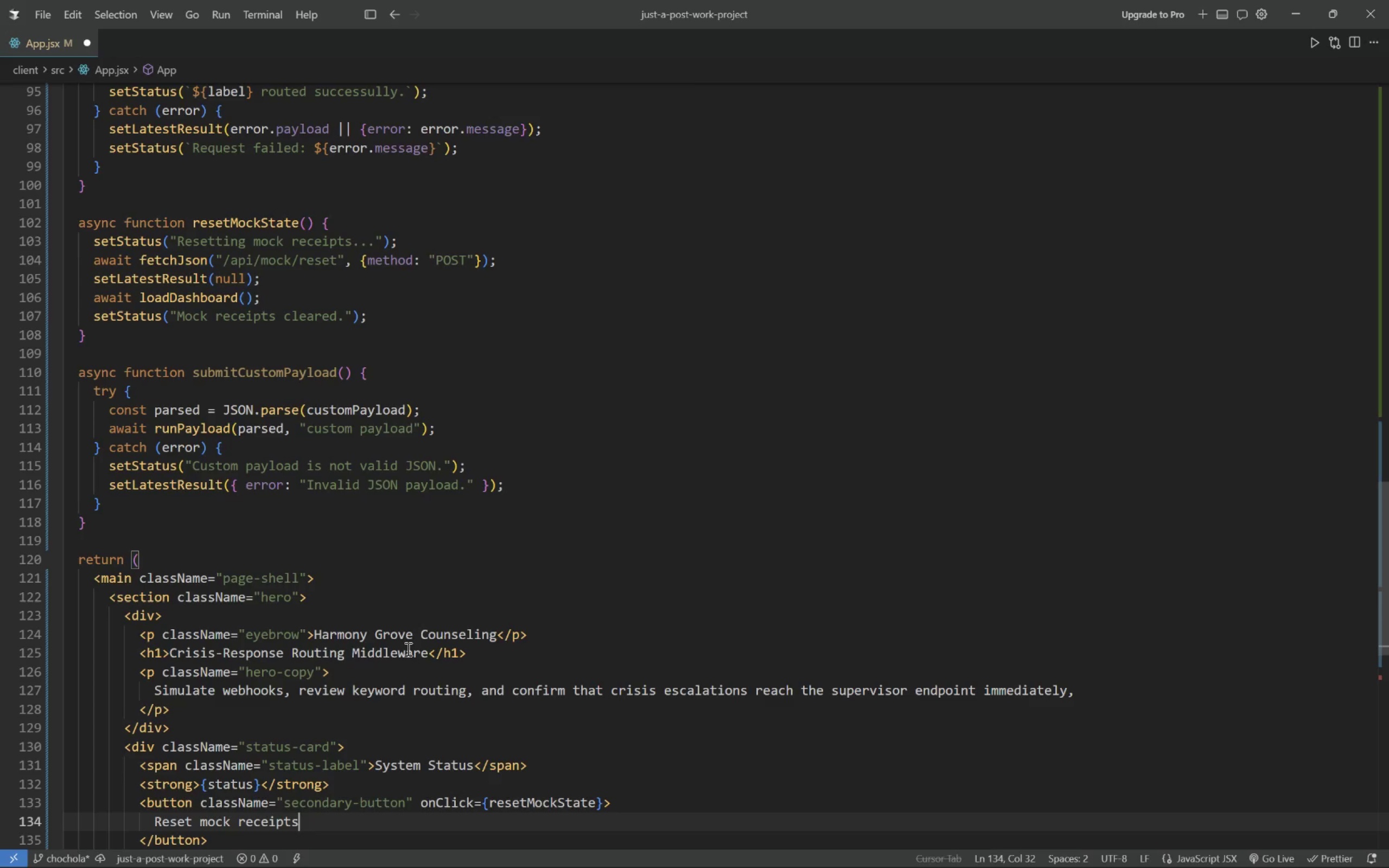 
wait(9.25)
 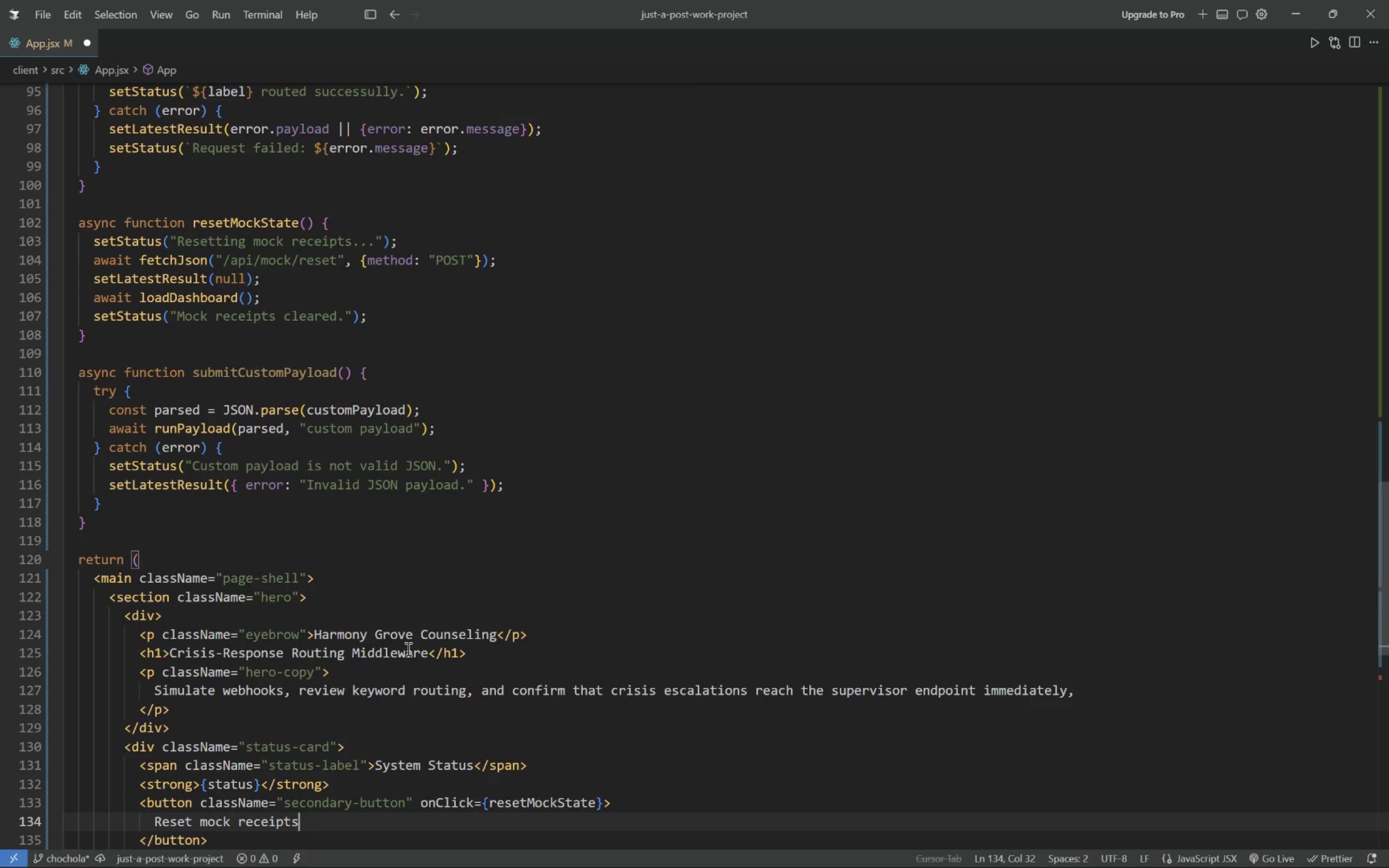 
left_click([941, 786])